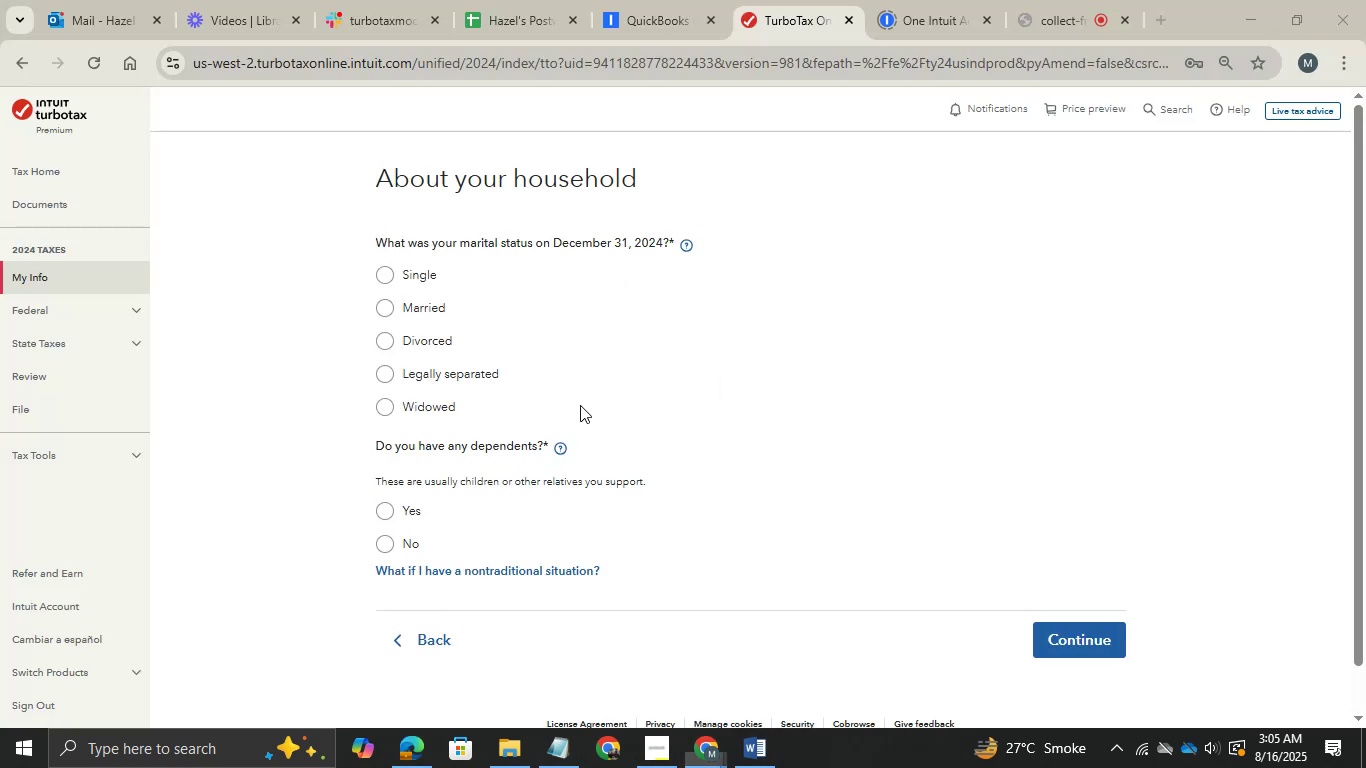 
hold_key(key=Tab, duration=0.53)
 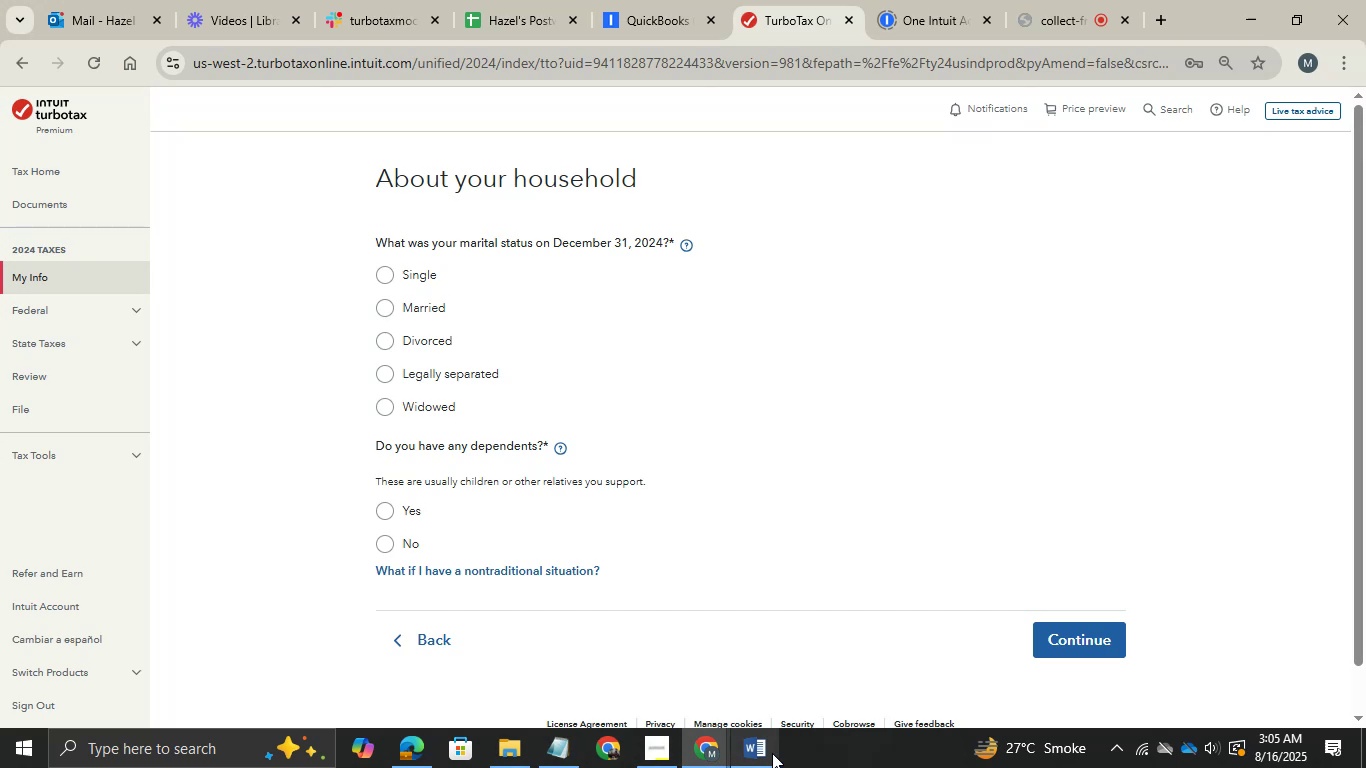 
left_click([769, 751])
 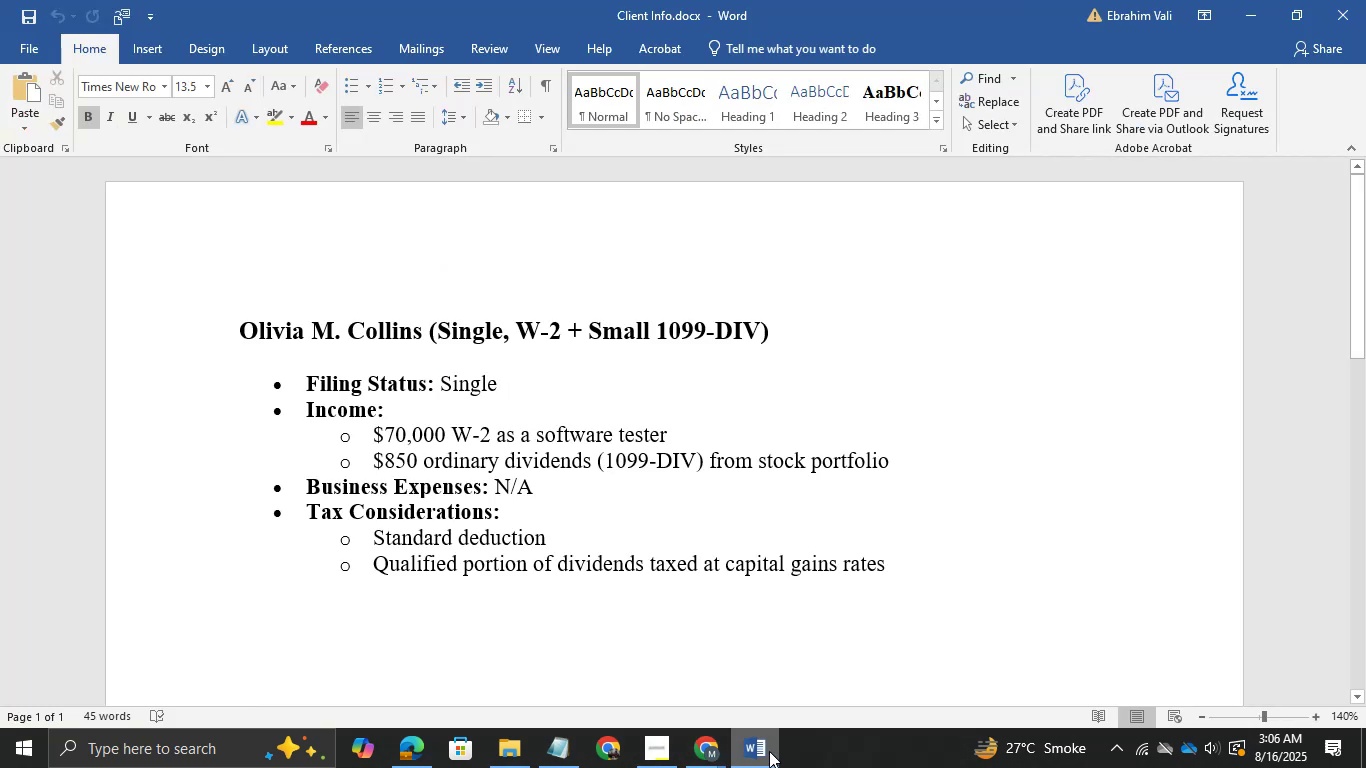 
left_click([769, 751])
 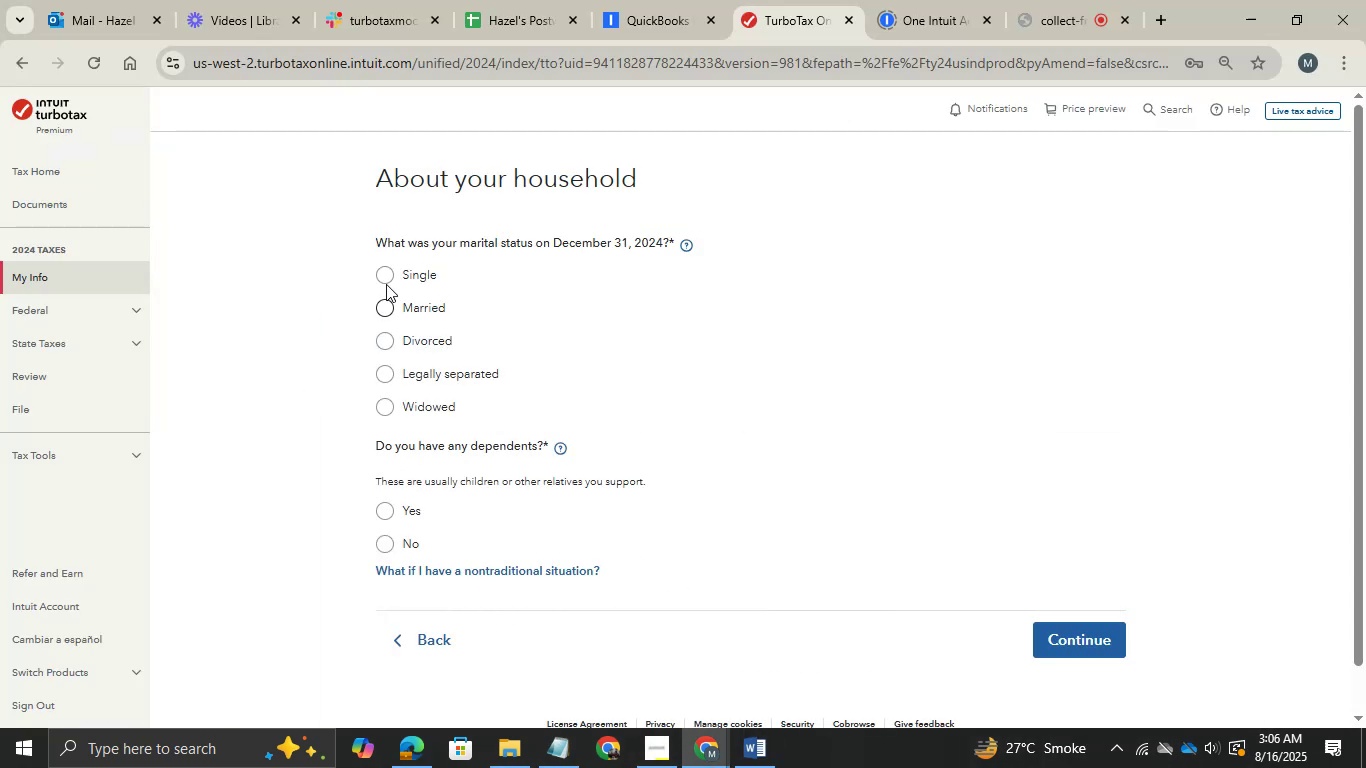 
left_click([388, 280])
 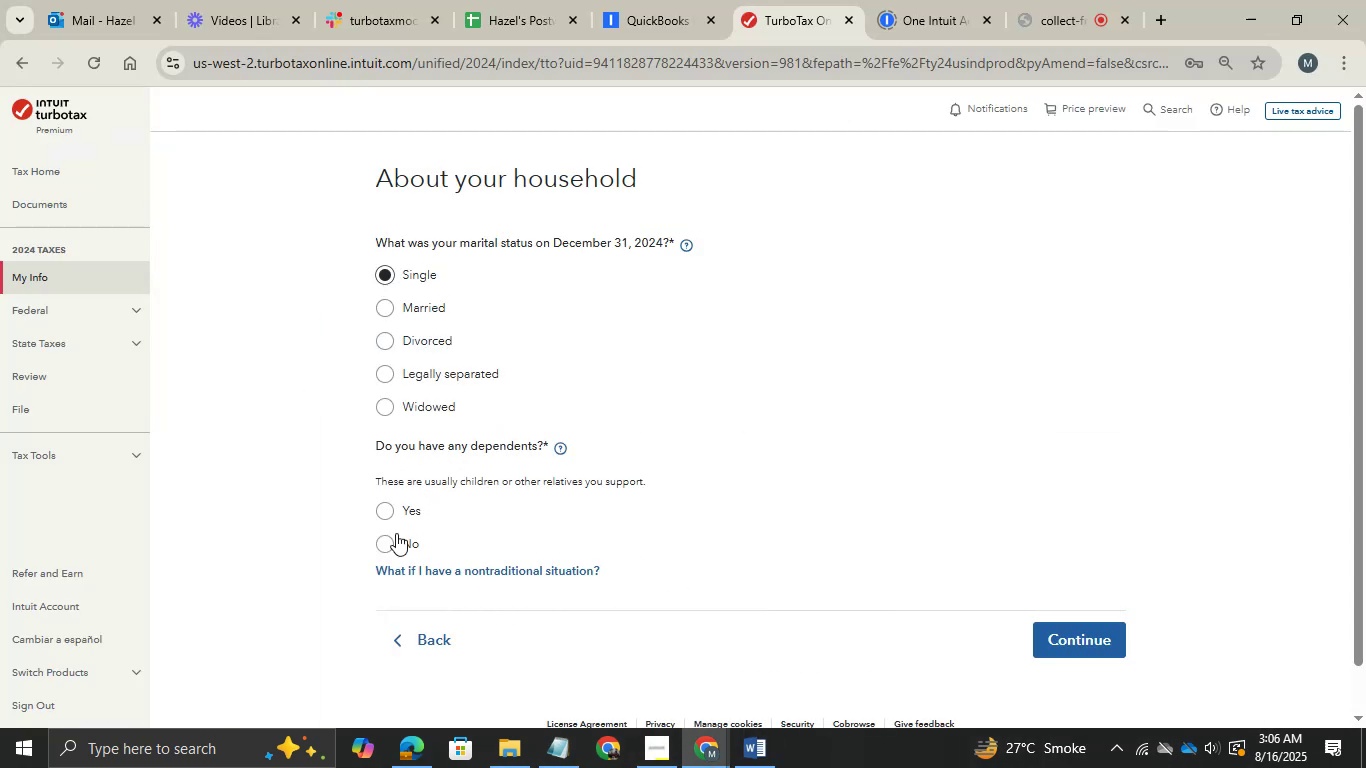 
left_click([391, 545])
 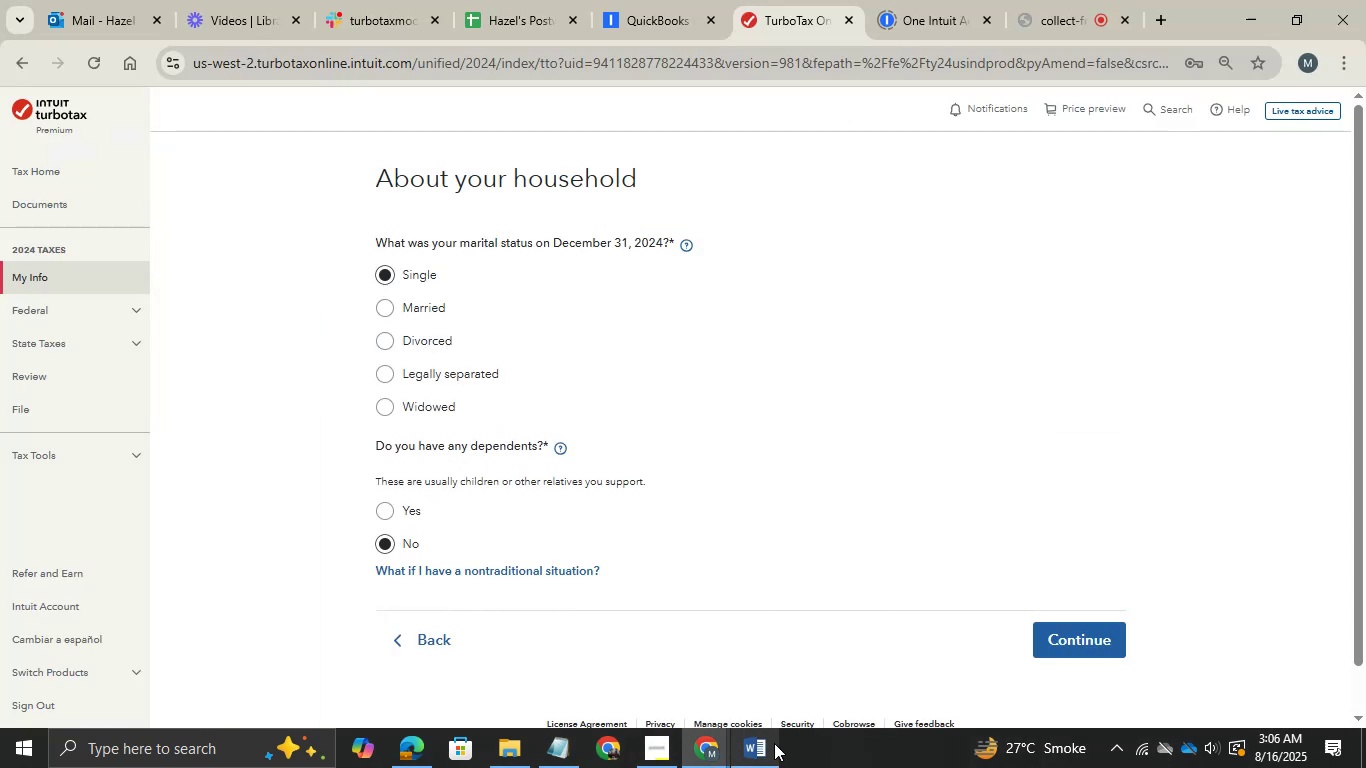 
left_click([774, 743])
 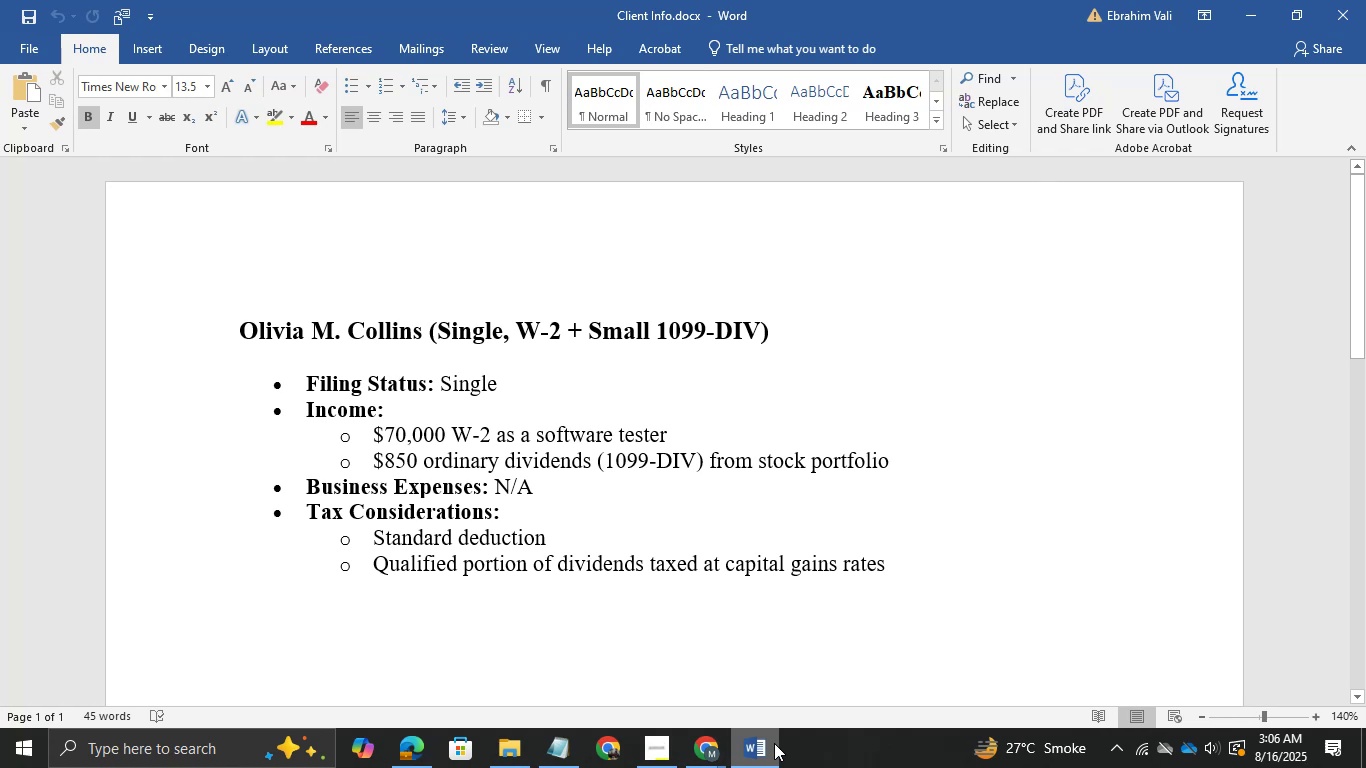 
left_click([774, 743])
 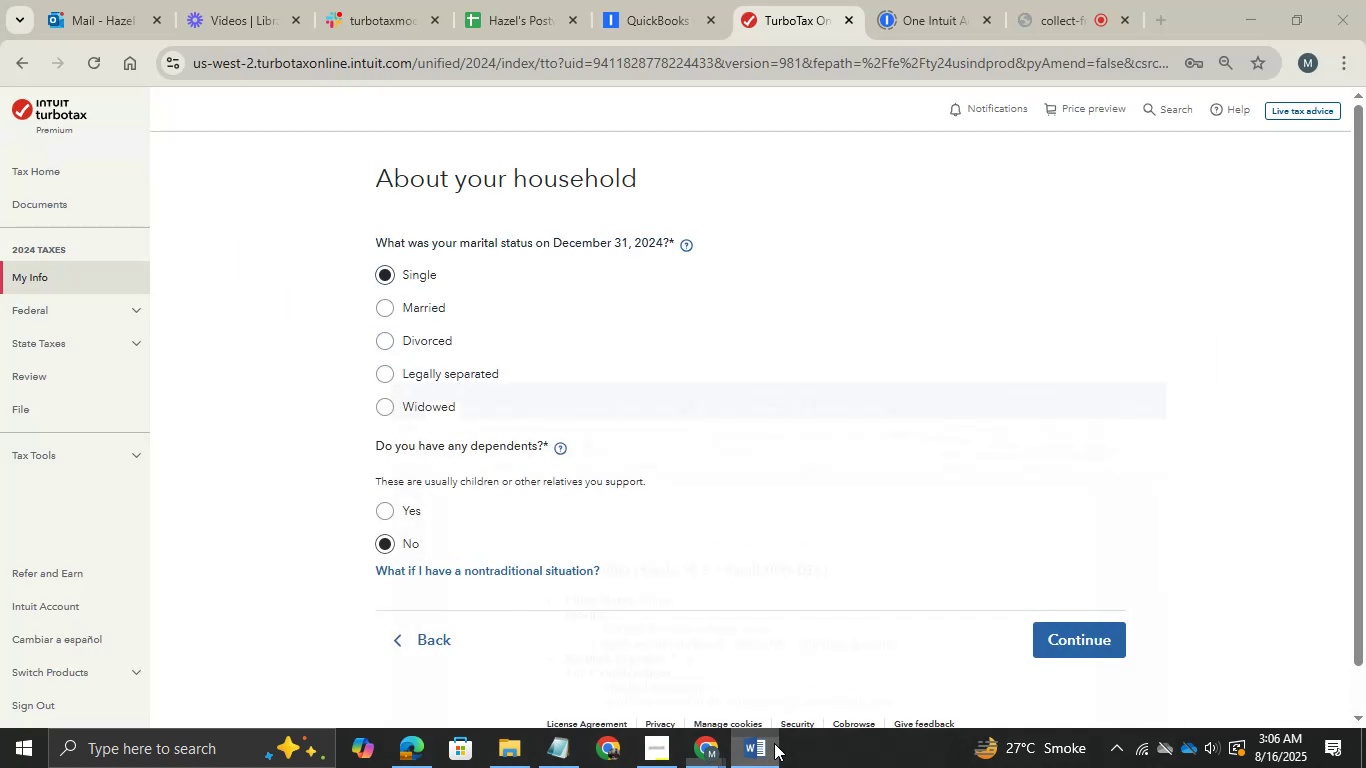 
left_click([1058, 649])
 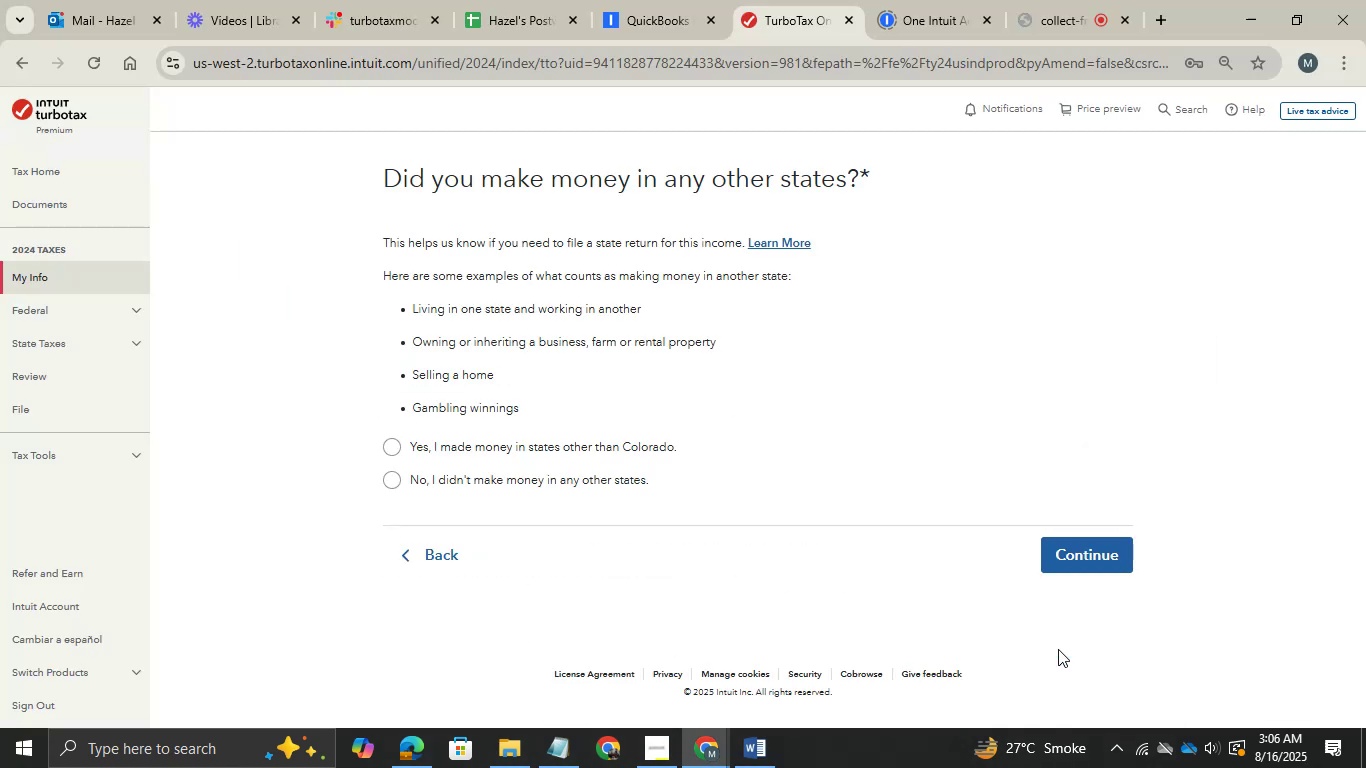 
wait(7.56)
 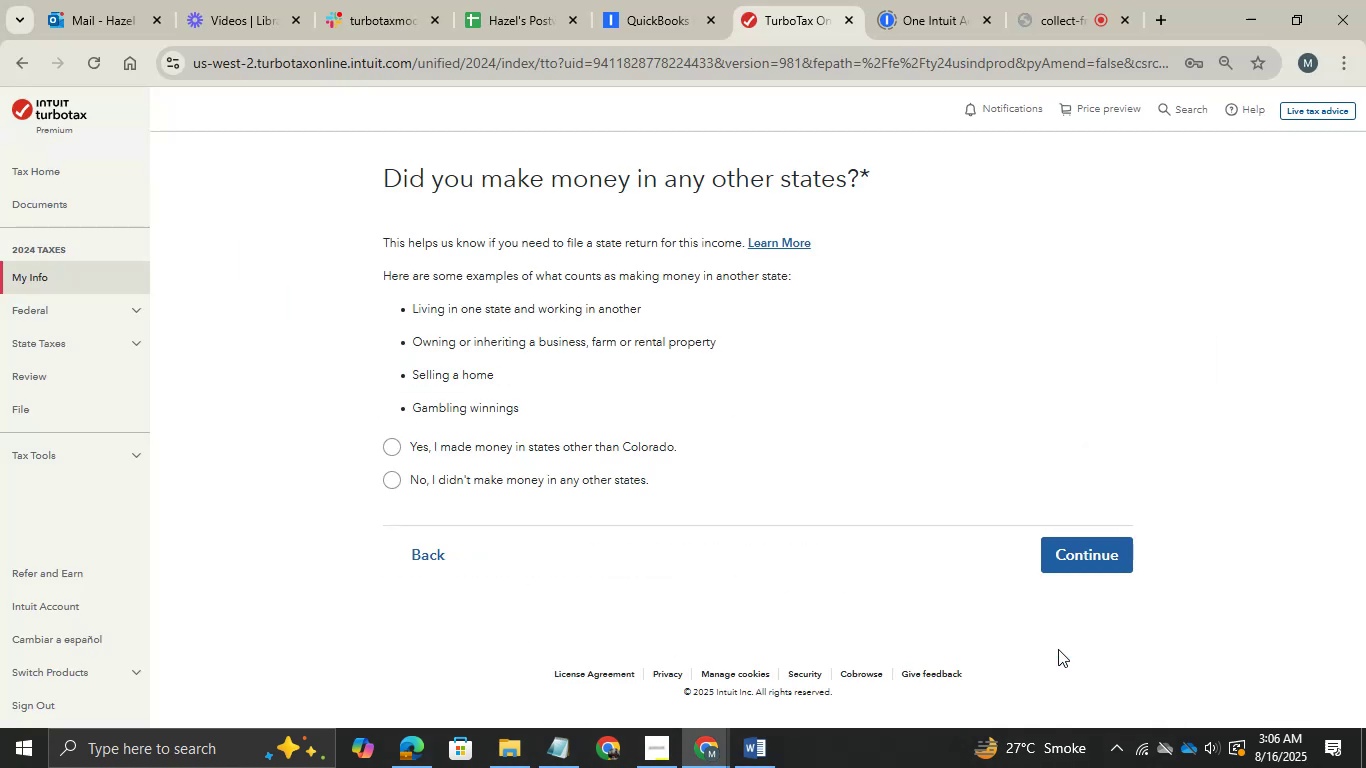 
left_click([393, 486])
 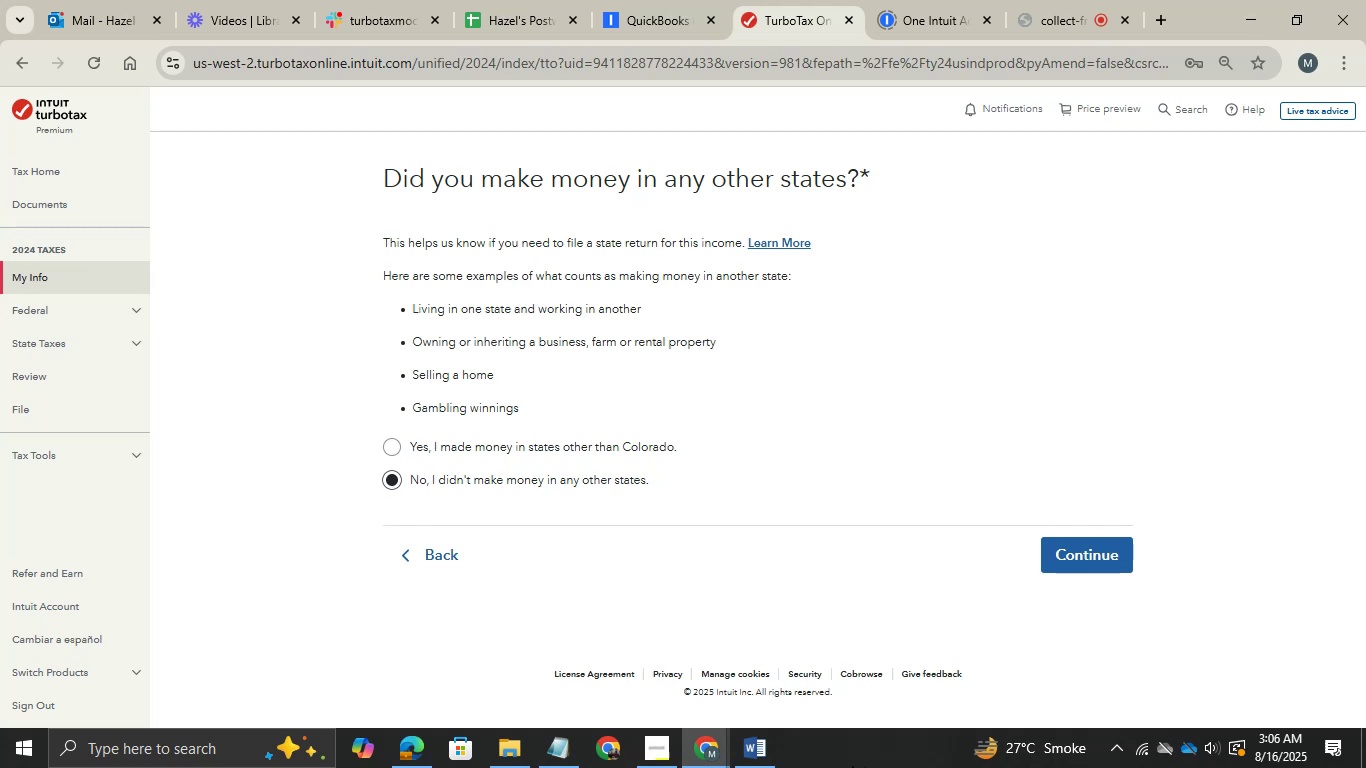 
mouse_move([760, 716])
 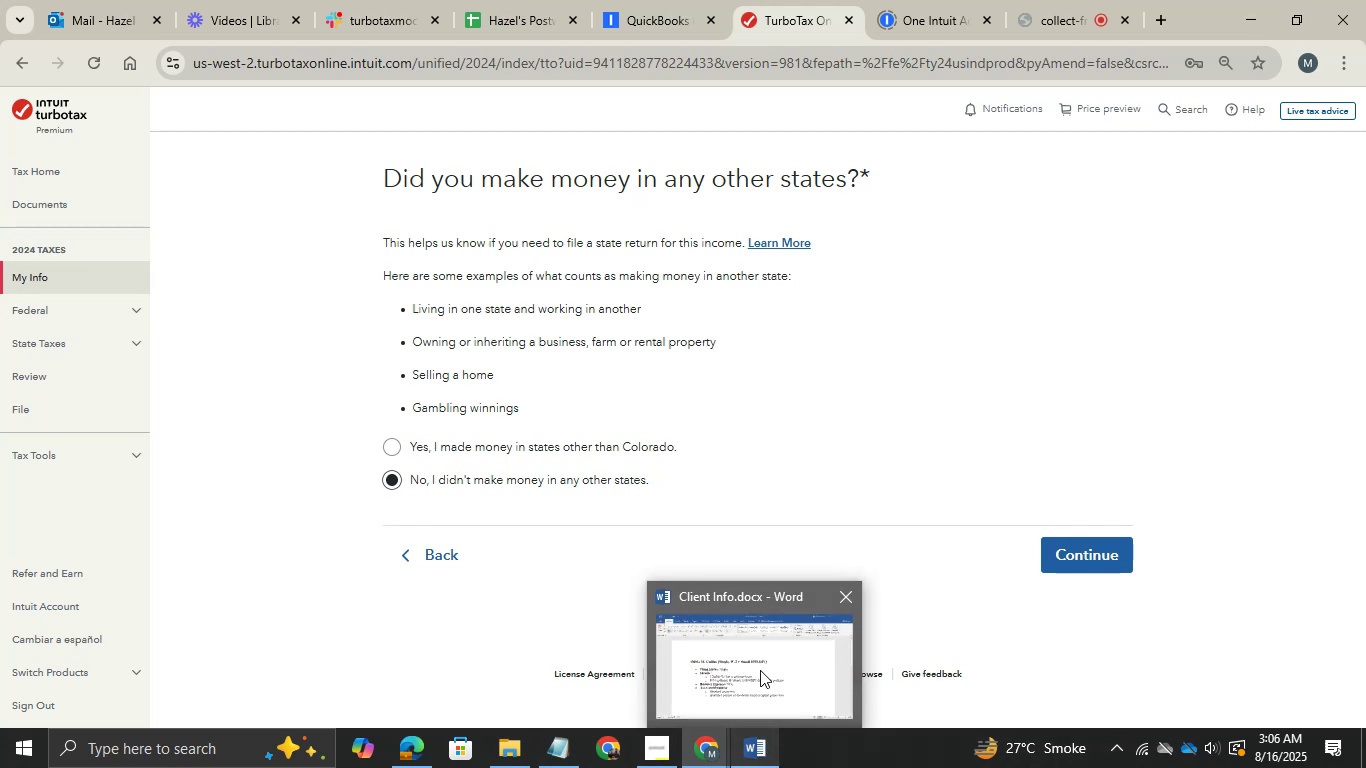 
left_click([760, 670])
 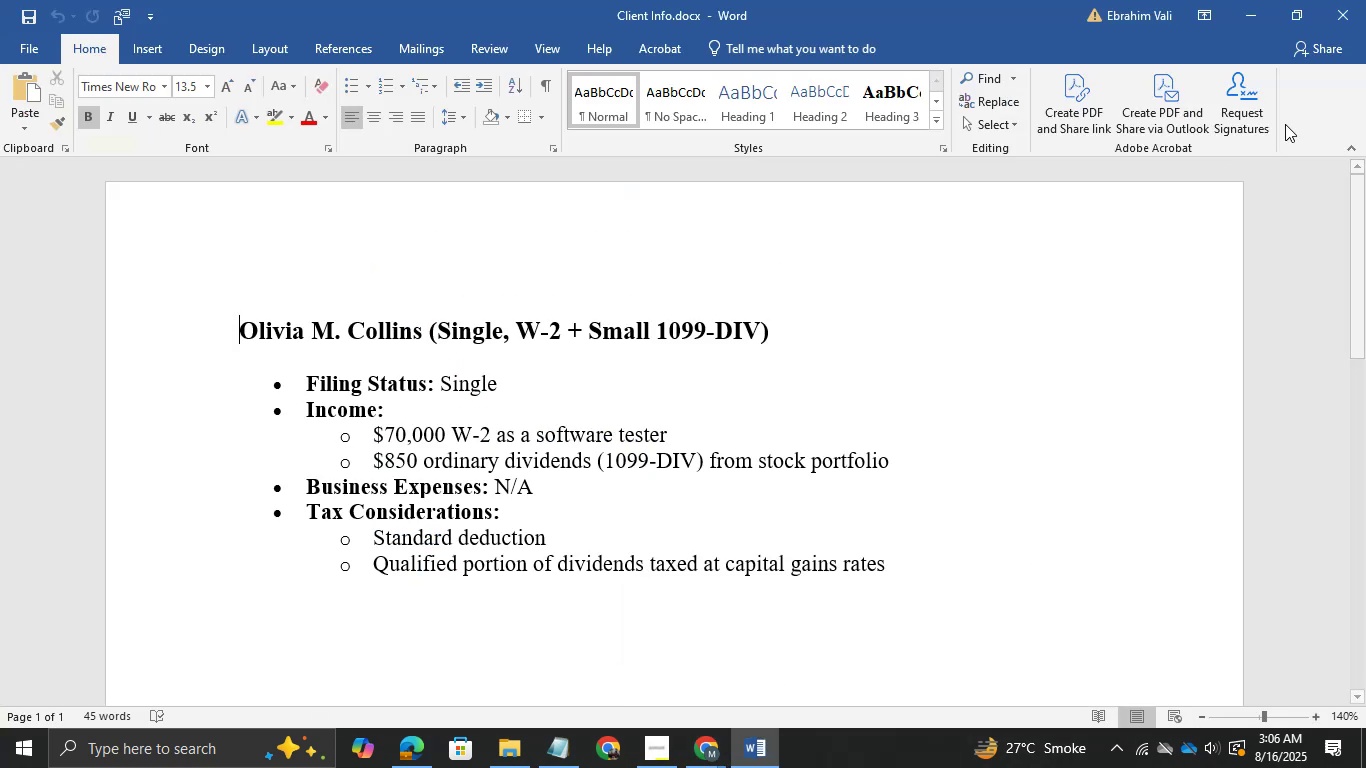 
left_click([1256, 4])
 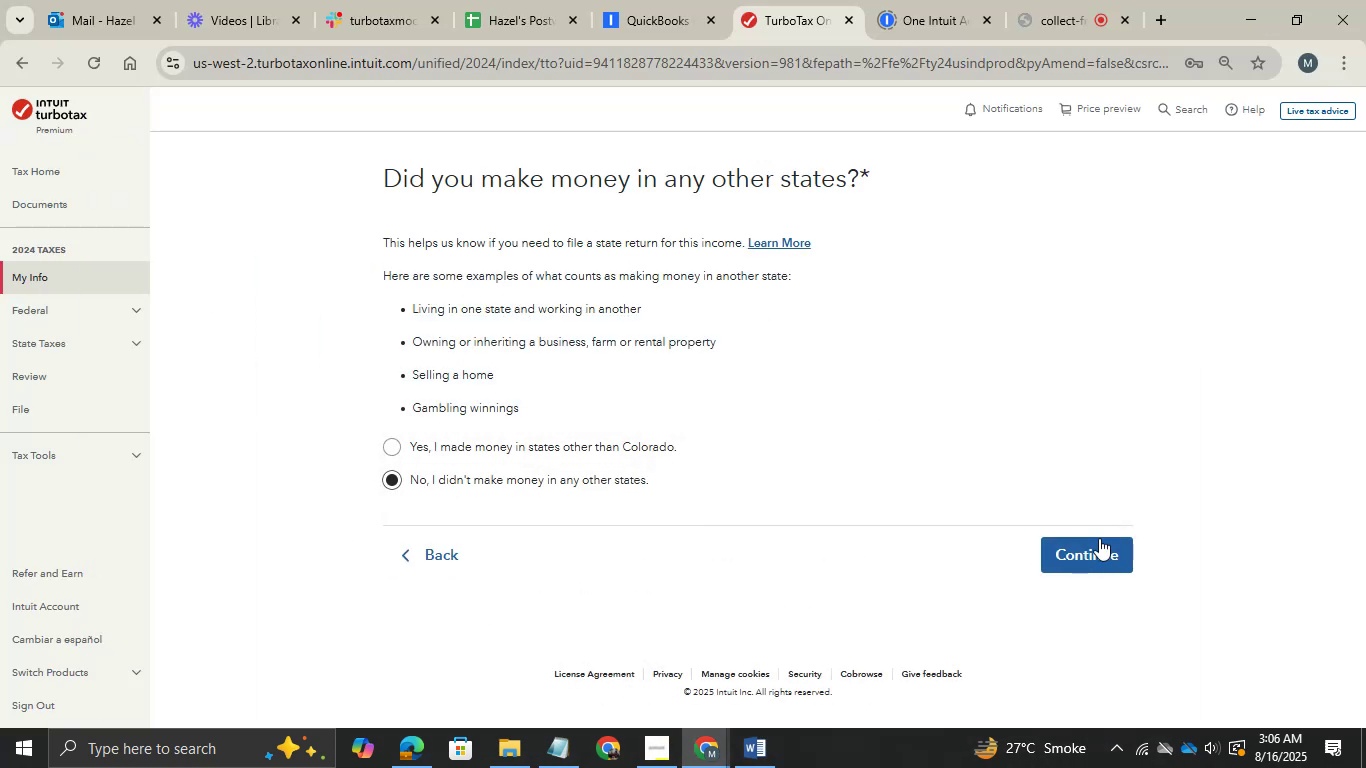 
left_click([1092, 542])
 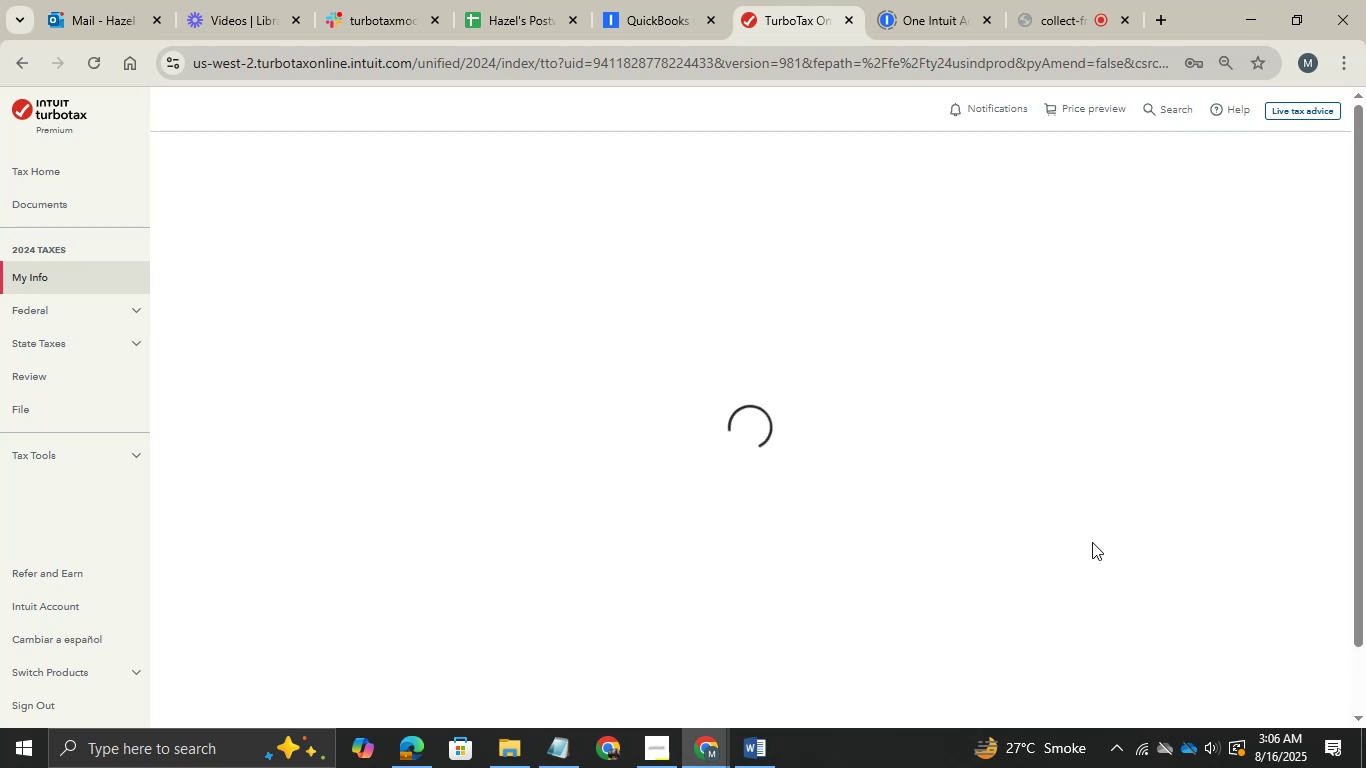 
wait(15.45)
 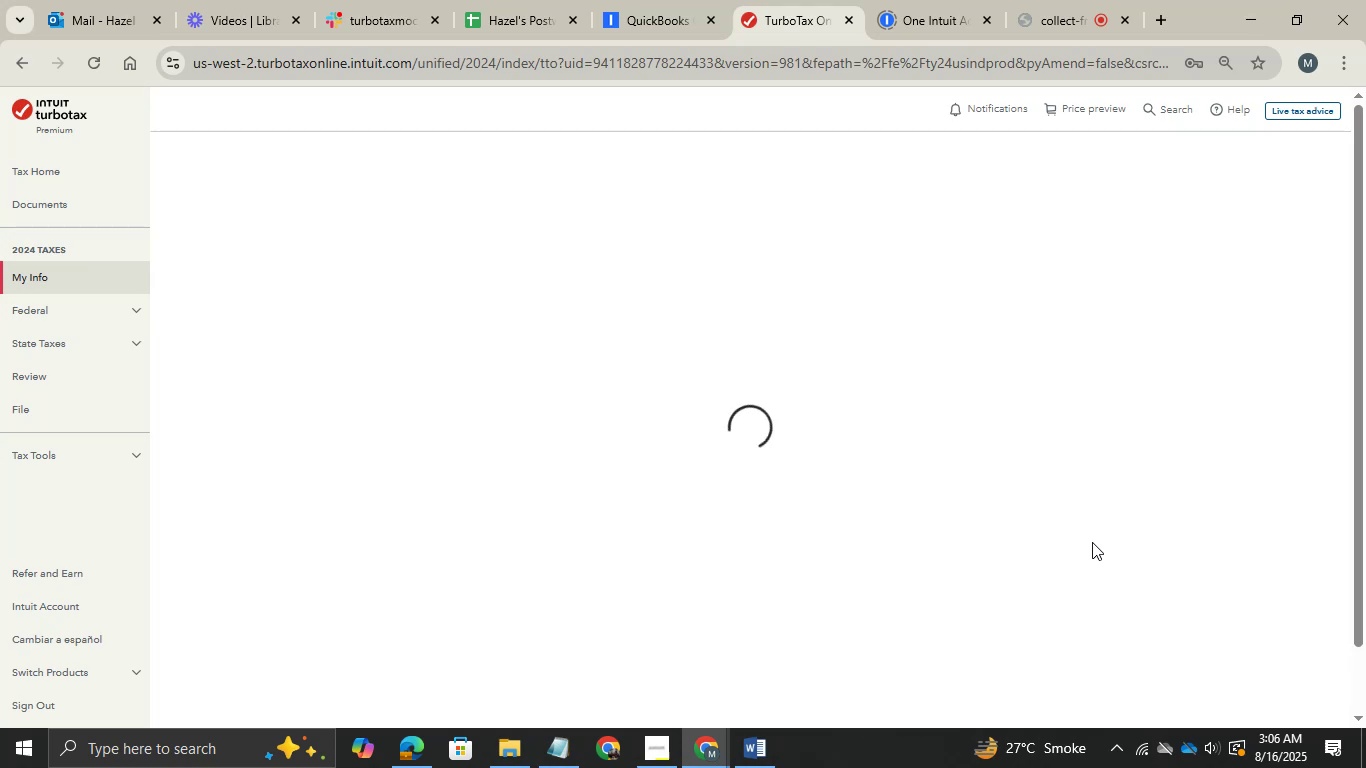 
left_click([407, 766])
 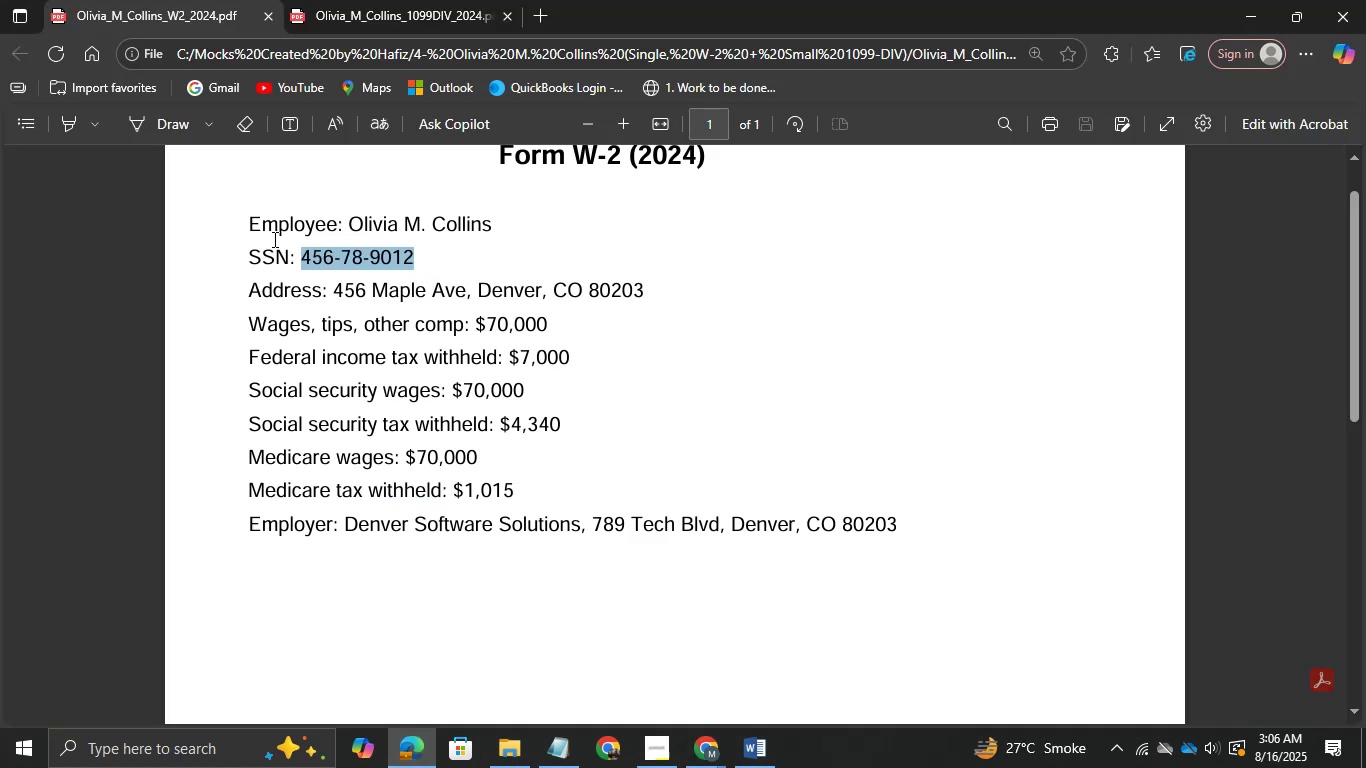 
hold_key(key=AltLeft, duration=1.63)
 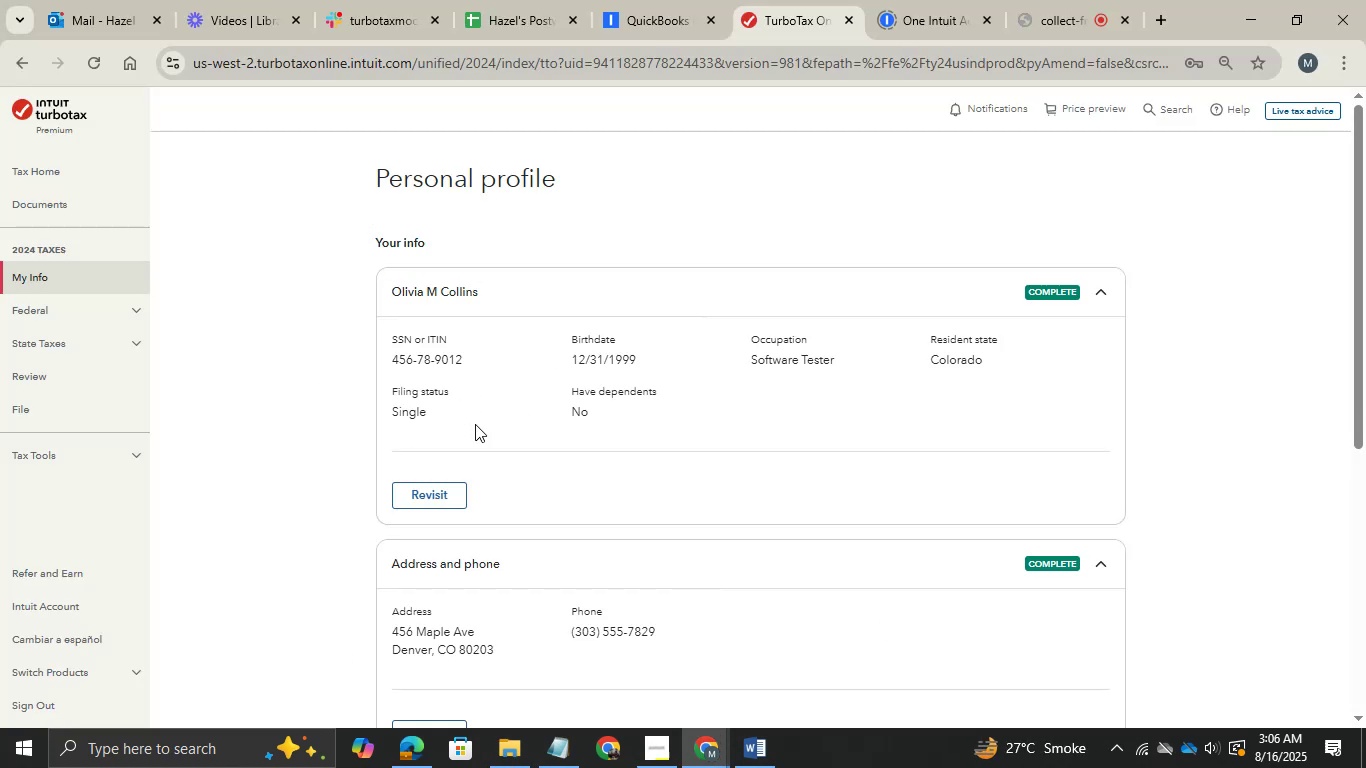 
hold_key(key=Tab, duration=0.47)
 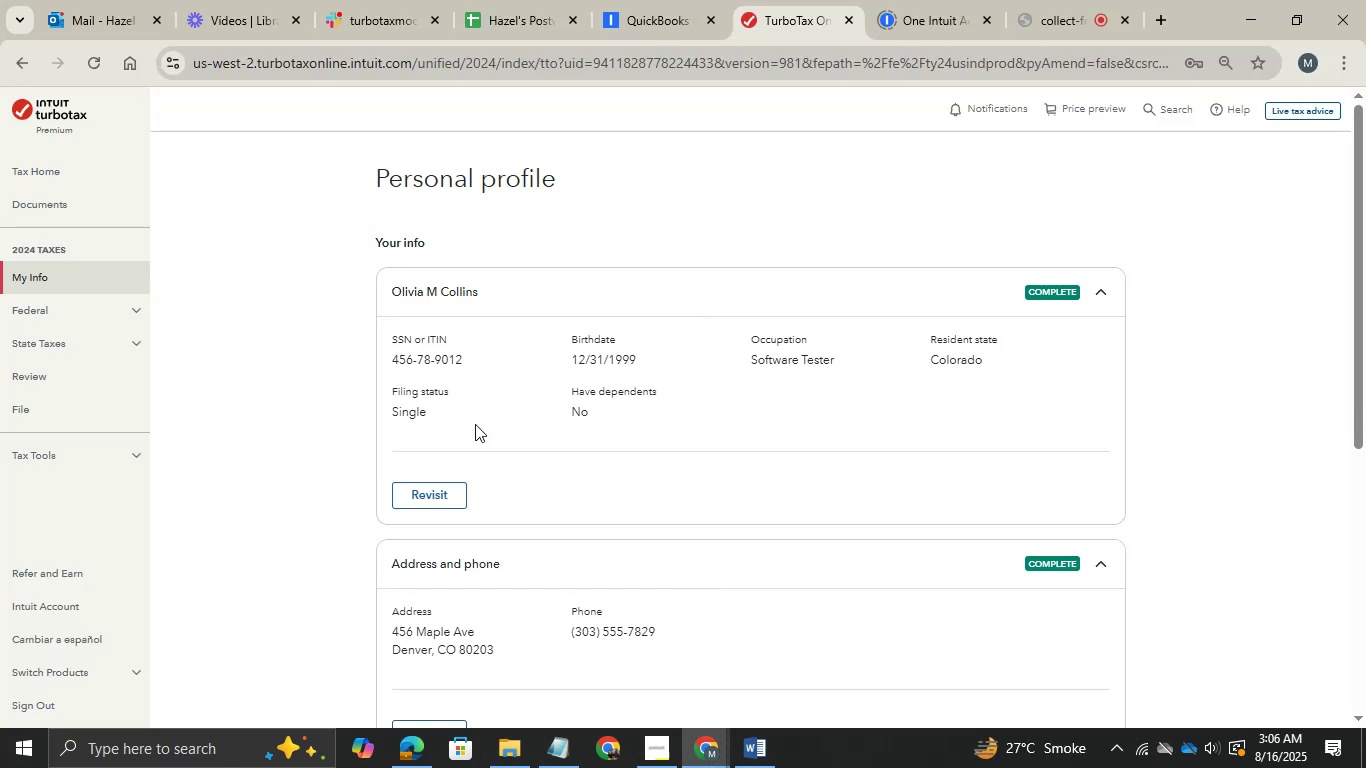 
key(Alt+AltLeft)
 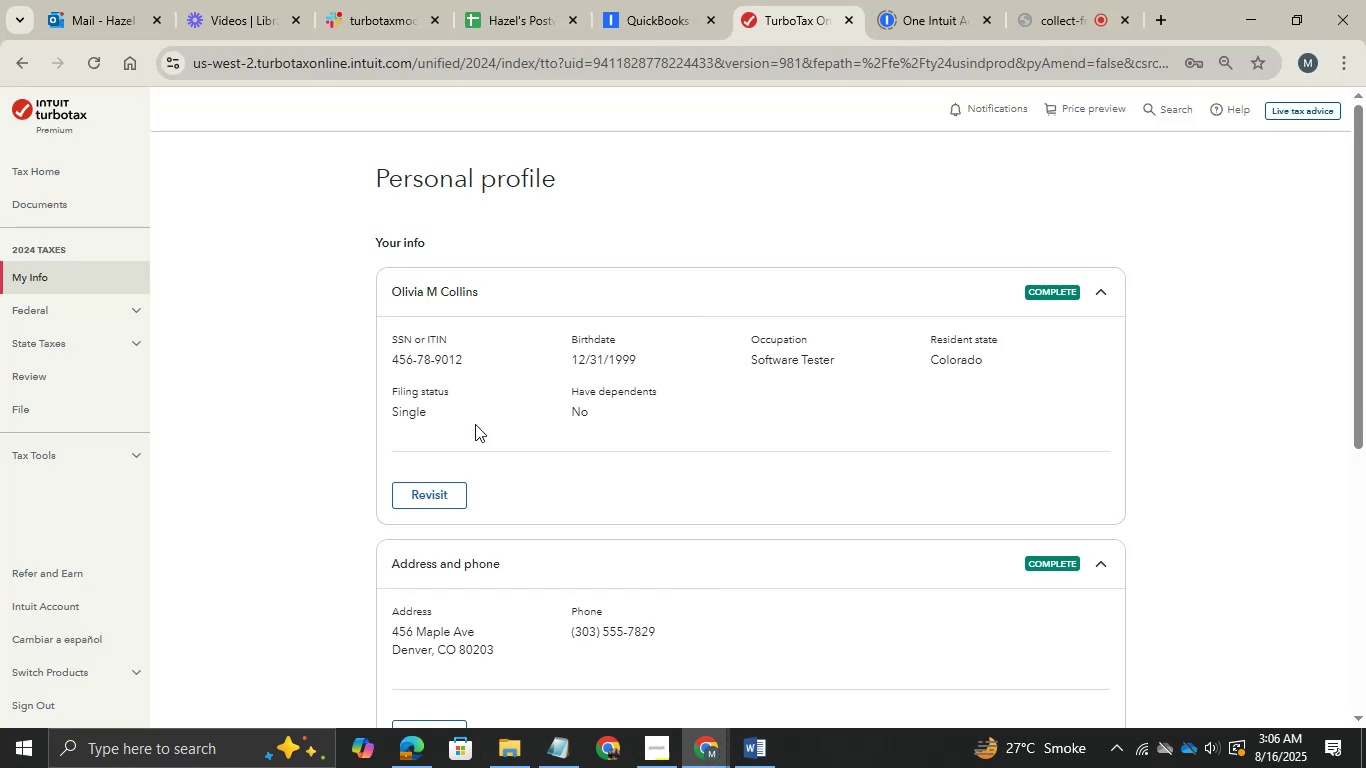 
key(Alt+Tab)
 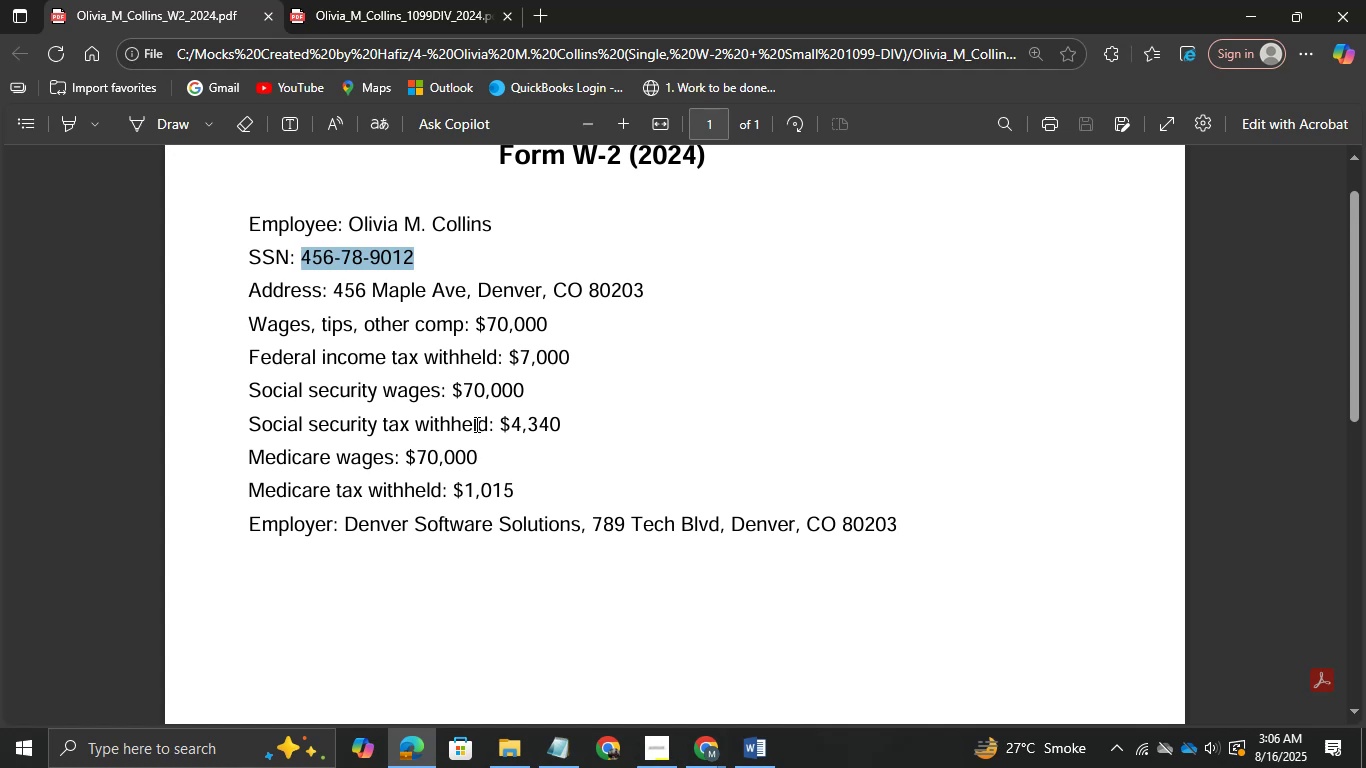 
key(Alt+AltLeft)
 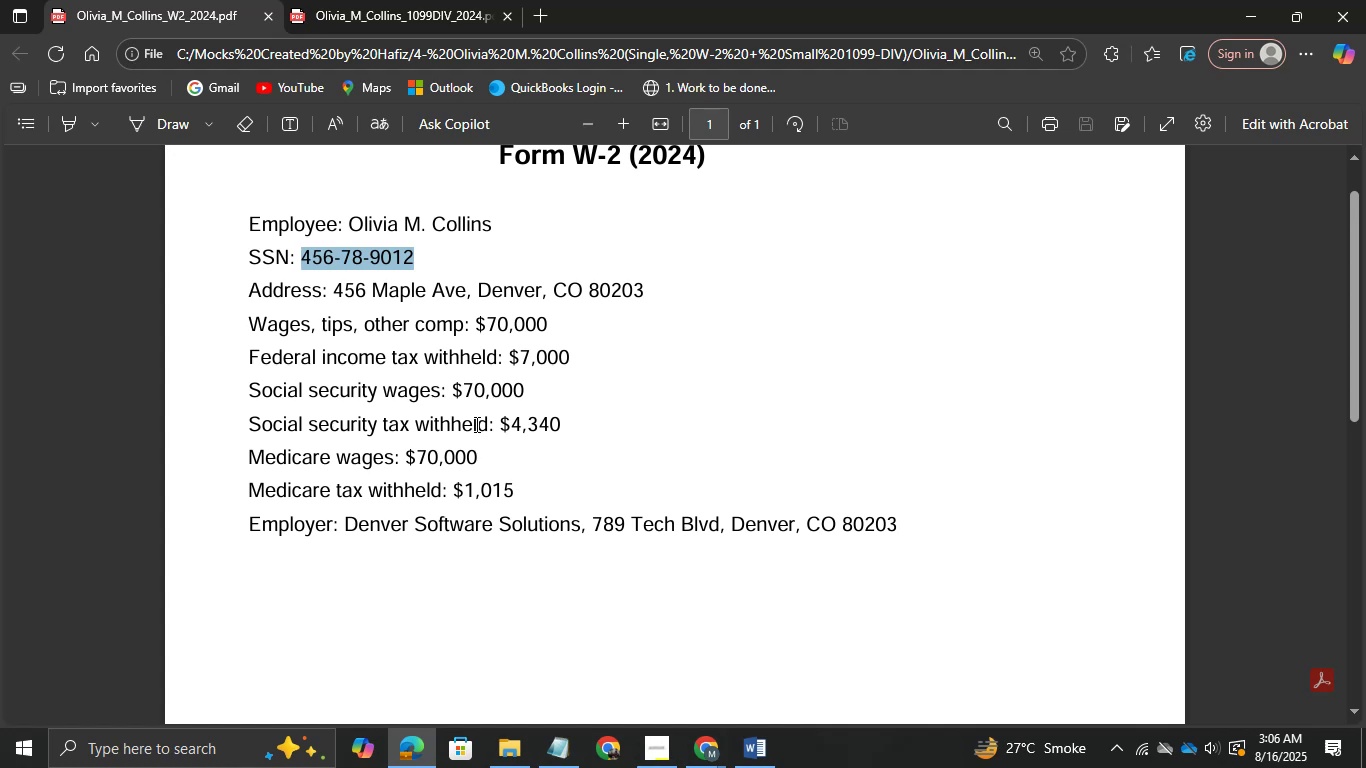 
key(Alt+Tab)
 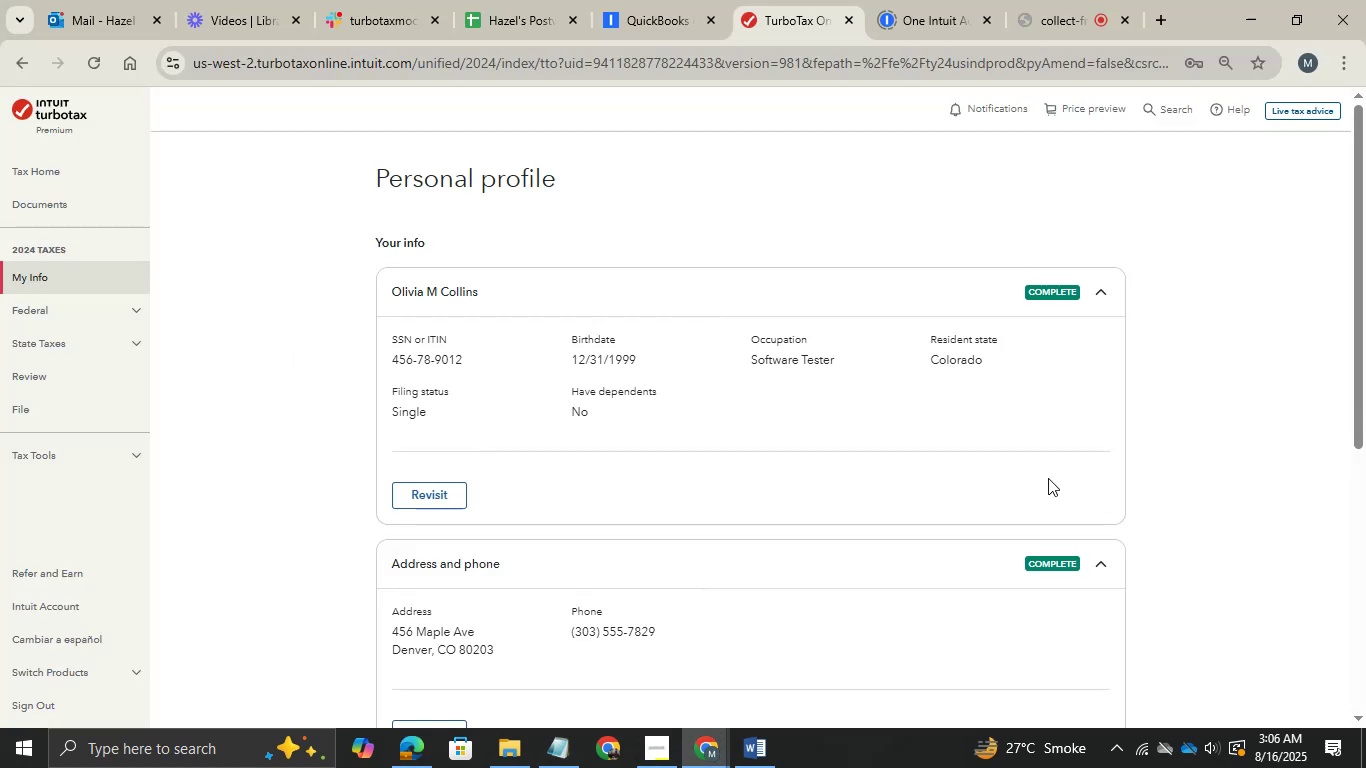 
scroll: coordinate [1115, 591], scroll_direction: down, amount: 8.0
 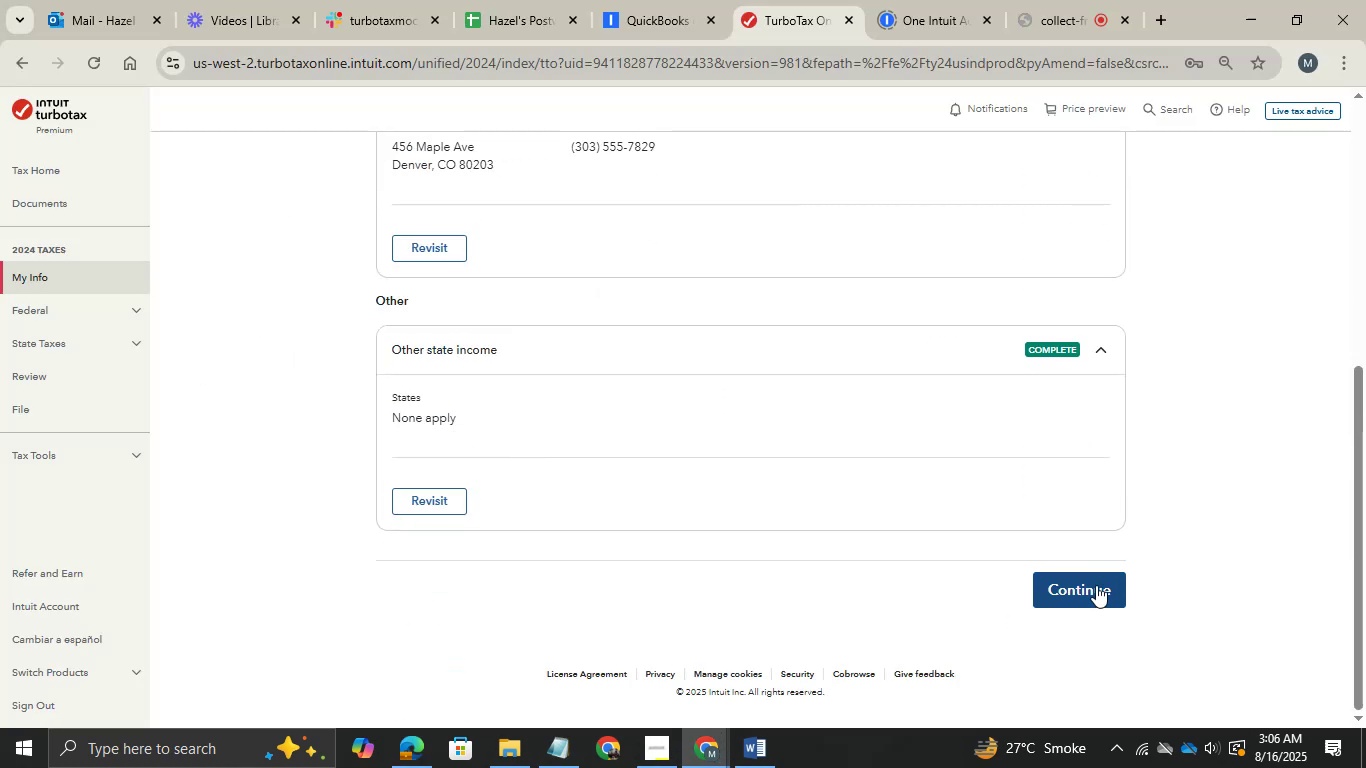 
left_click([1096, 585])
 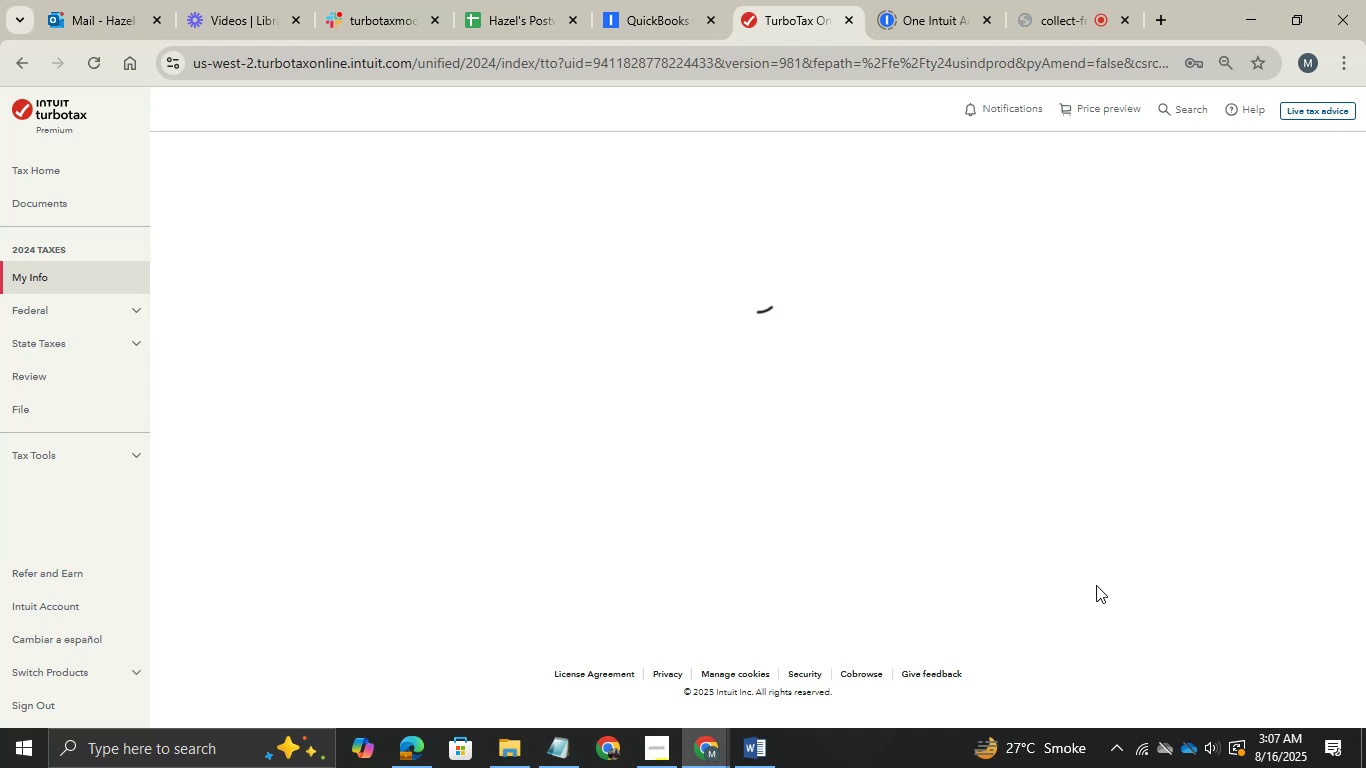 
wait(17.15)
 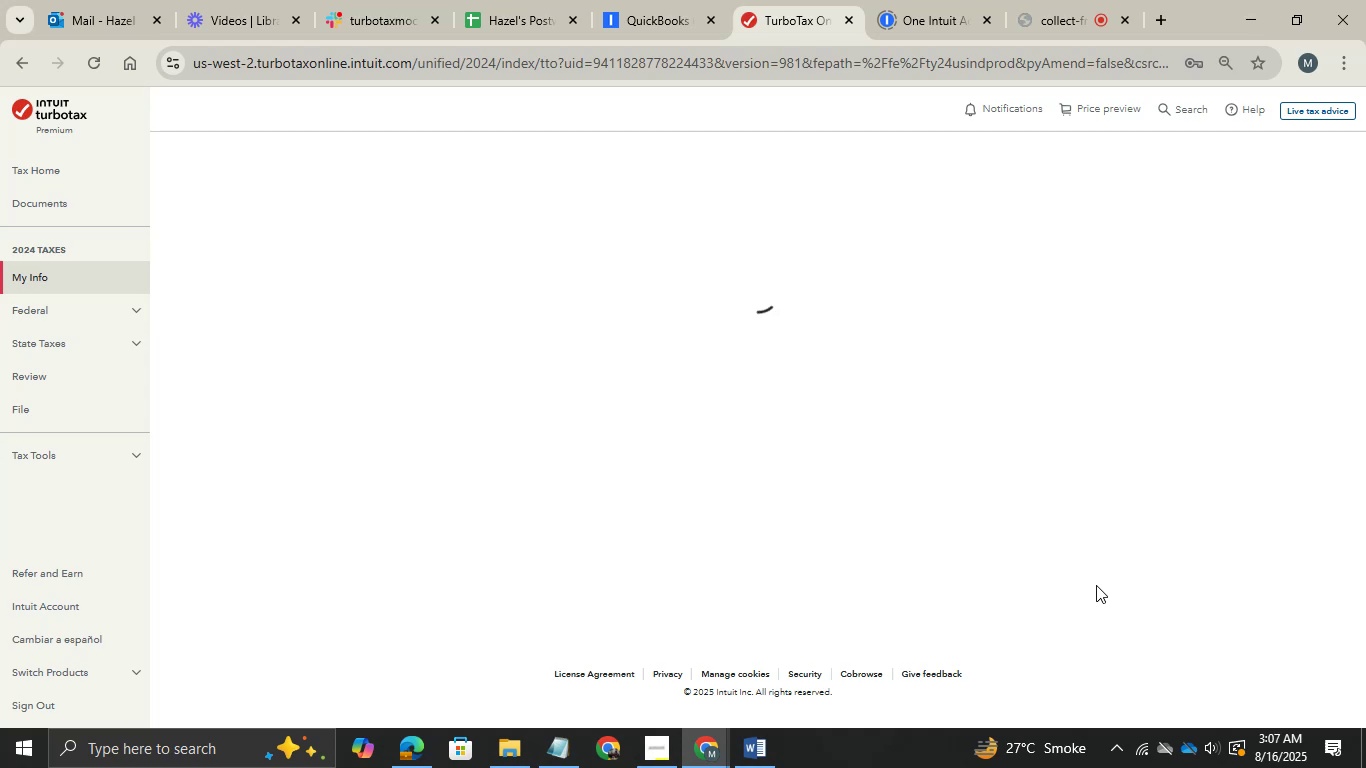 
scroll: coordinate [877, 526], scroll_direction: down, amount: 12.0
 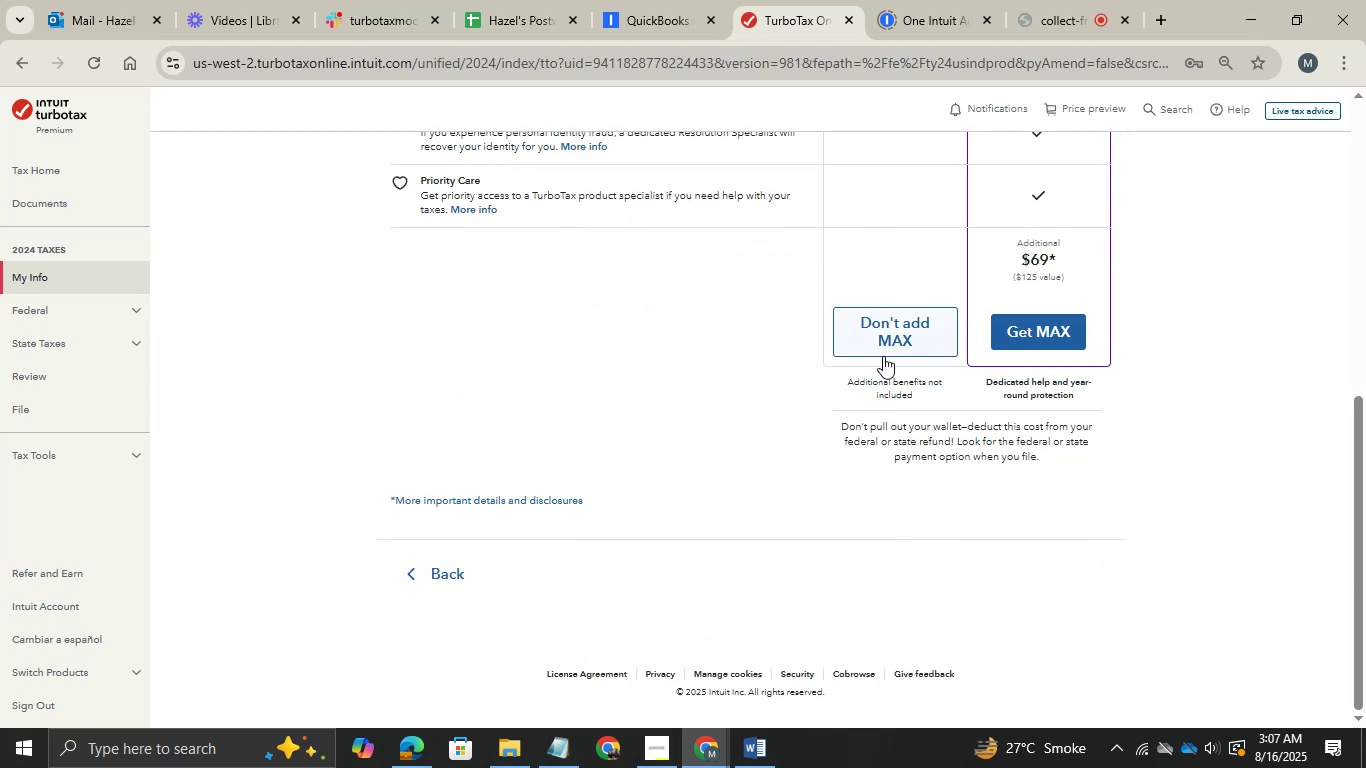 
left_click([883, 356])
 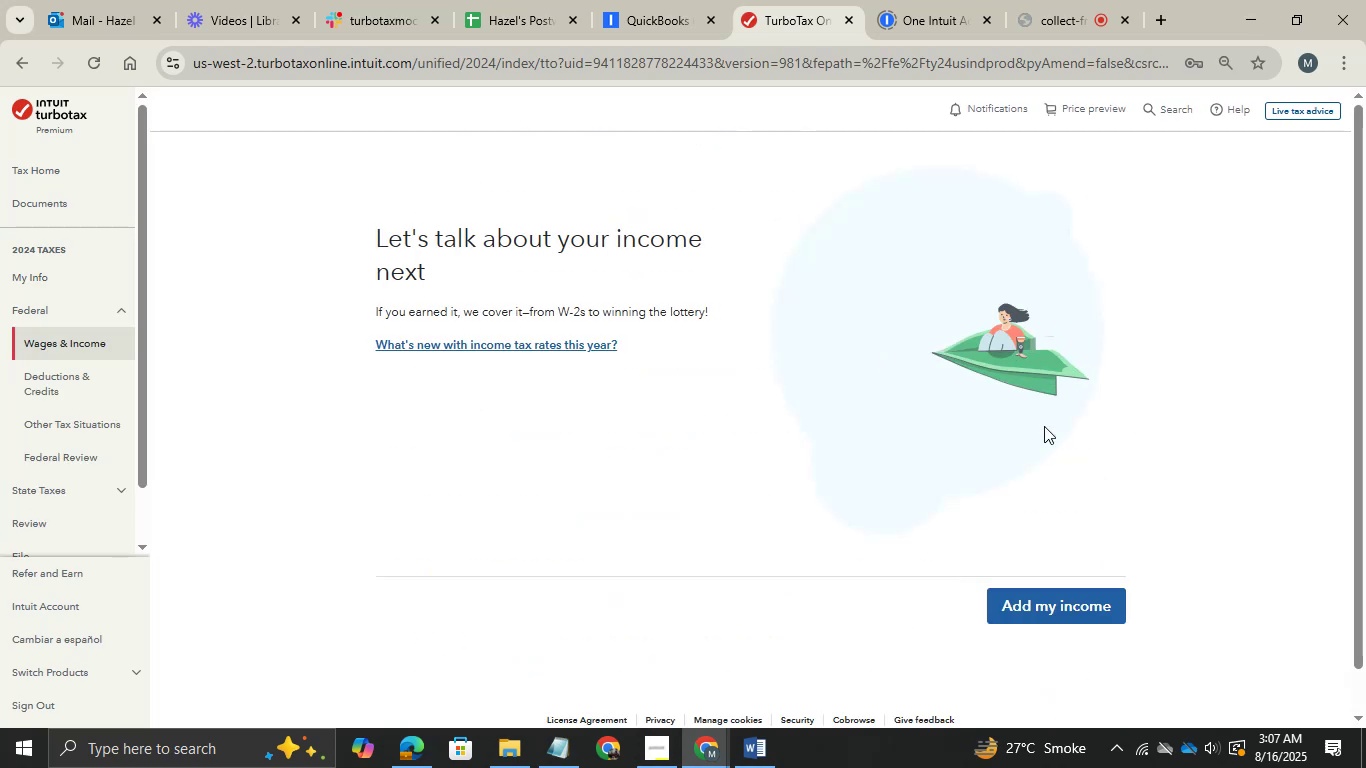 
wait(6.65)
 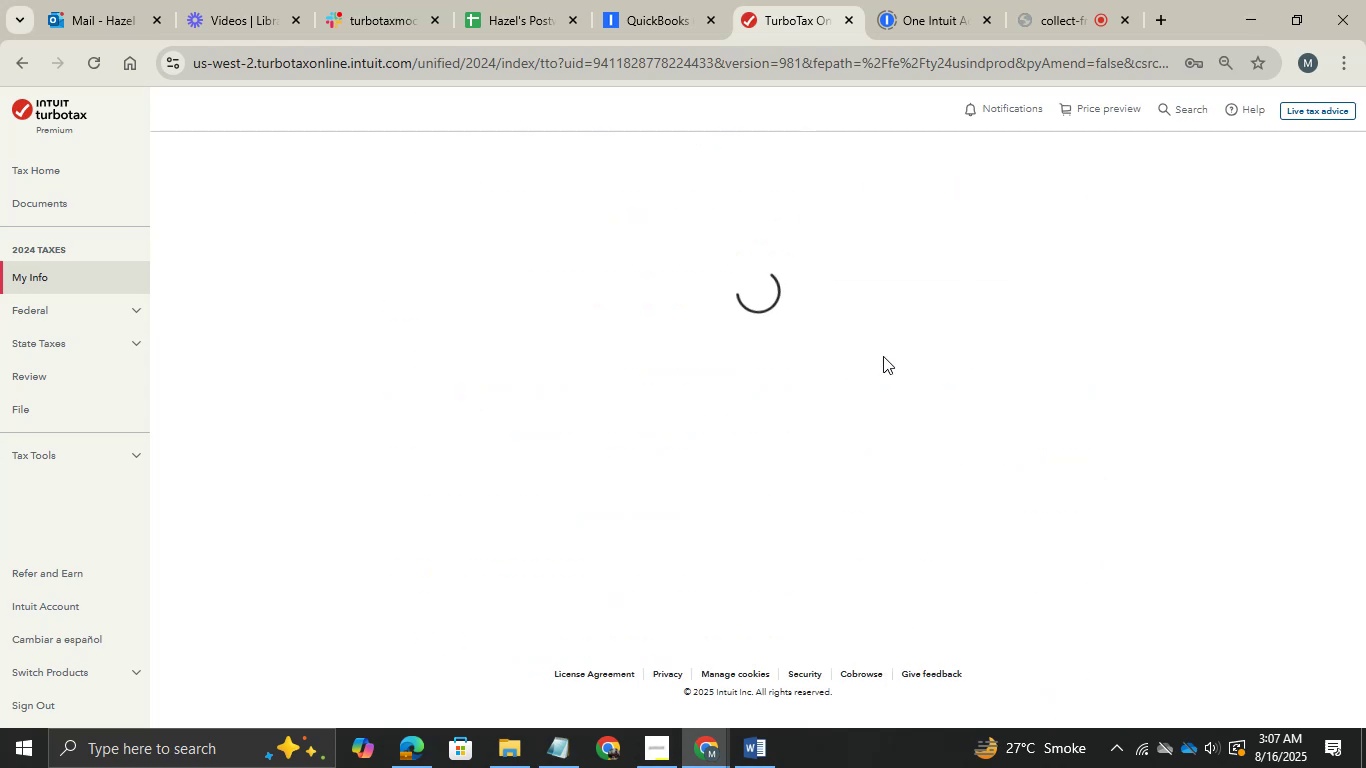 
left_click([1051, 601])
 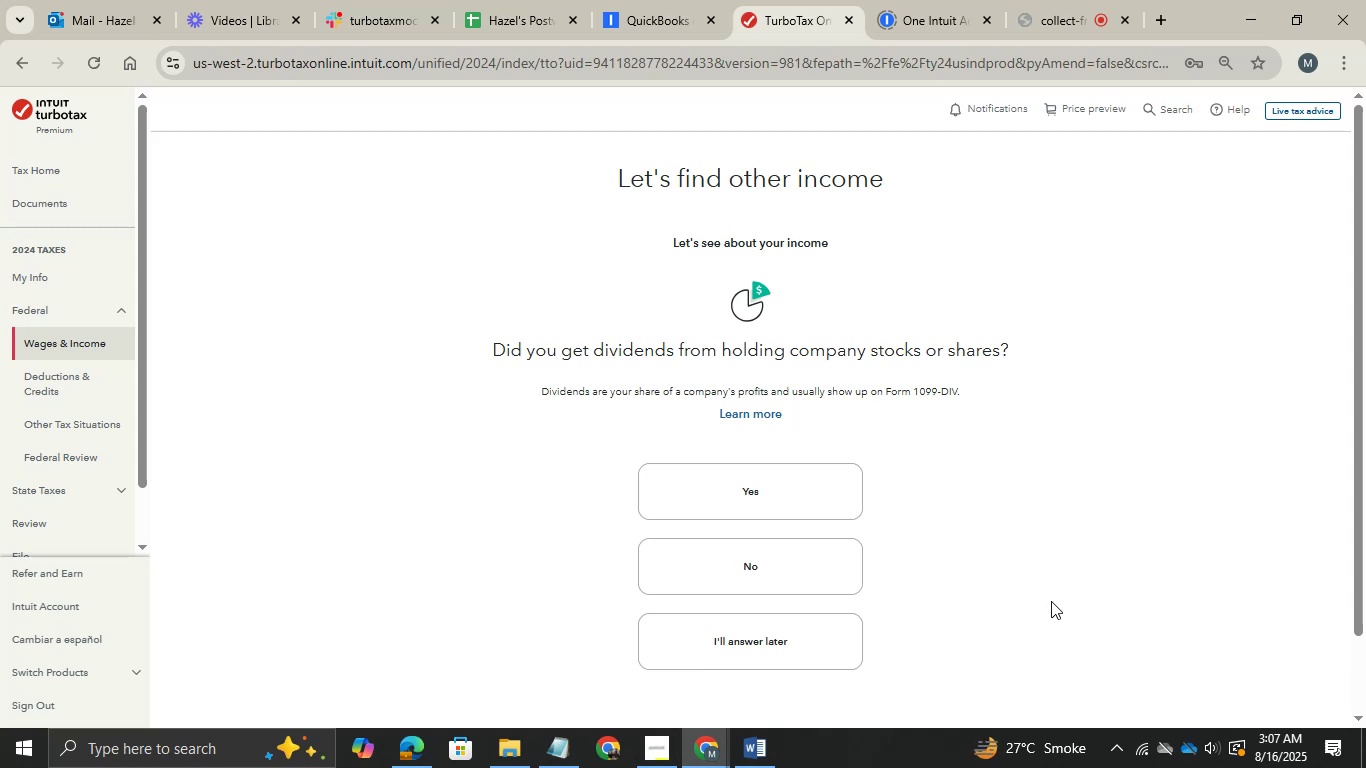 
wait(8.34)
 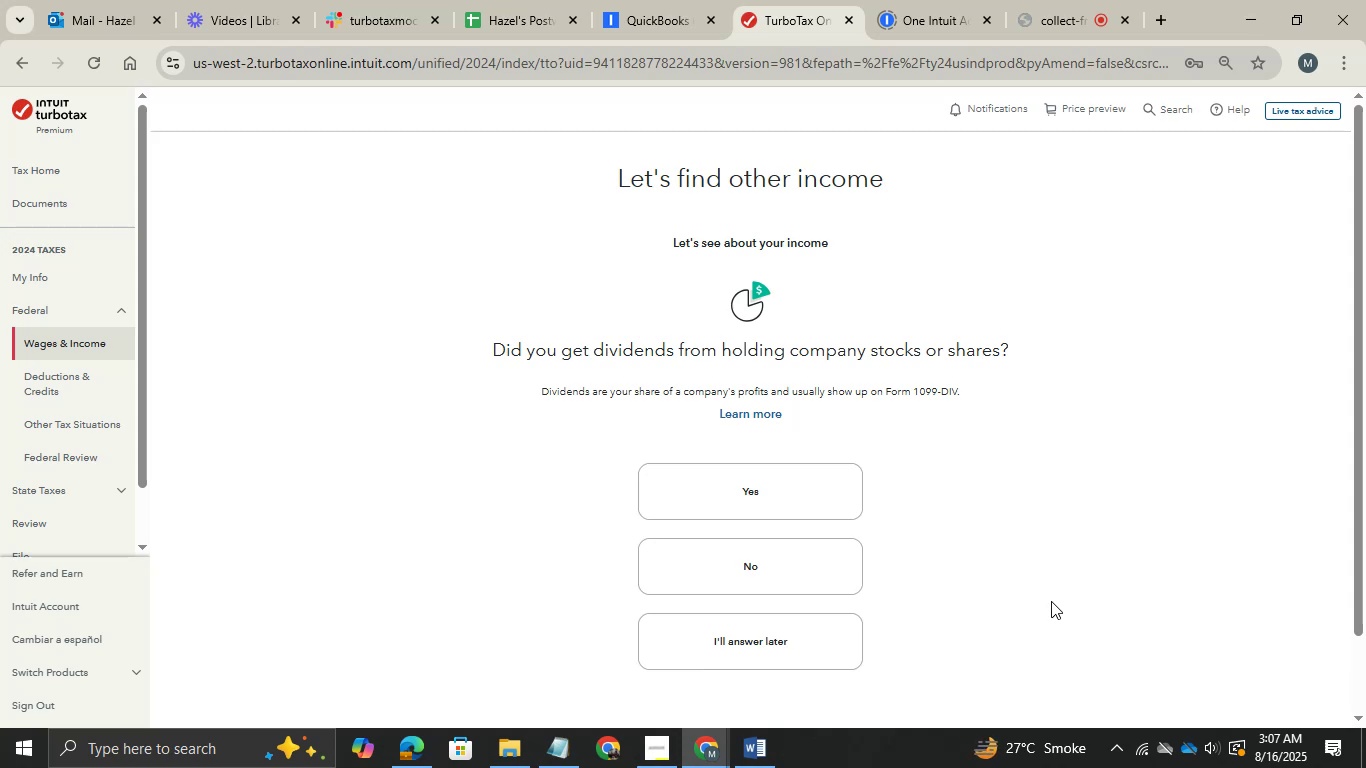 
left_click([768, 495])
 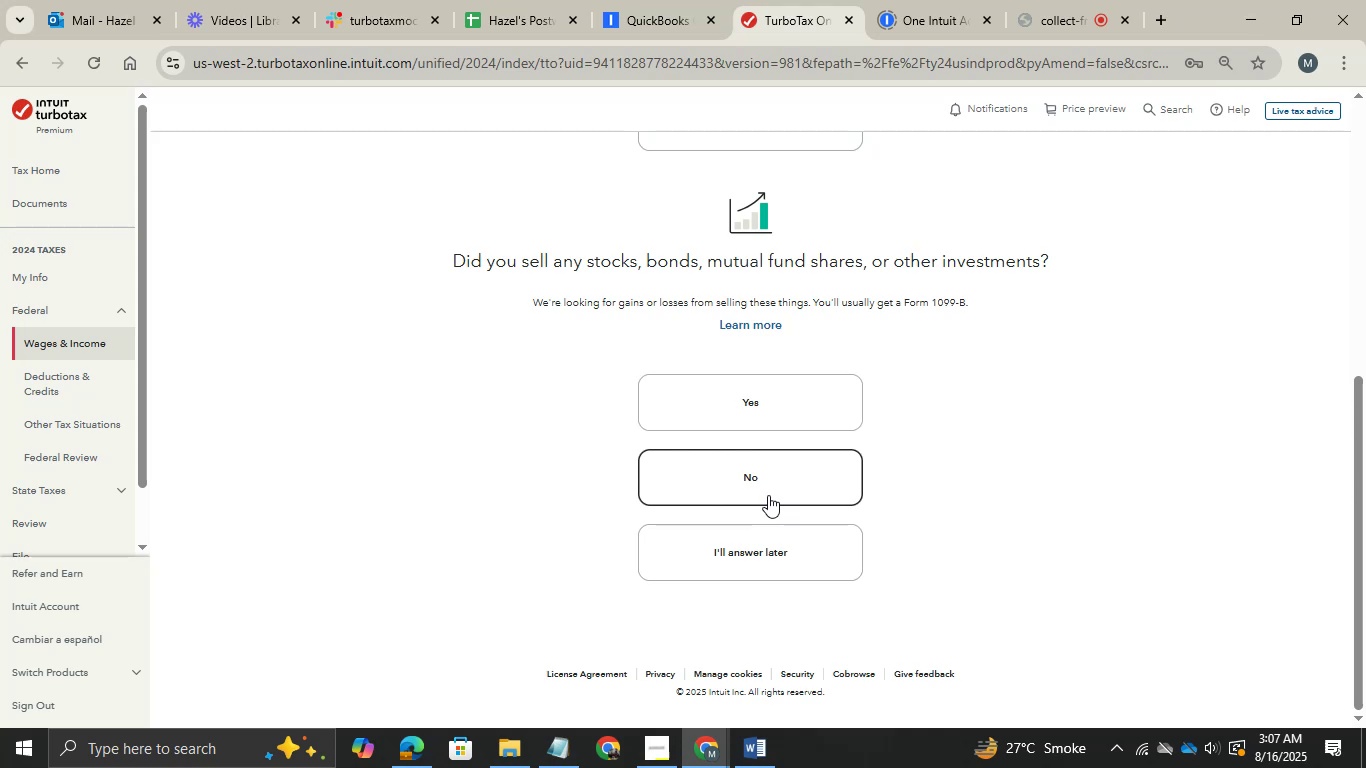 
wait(7.17)
 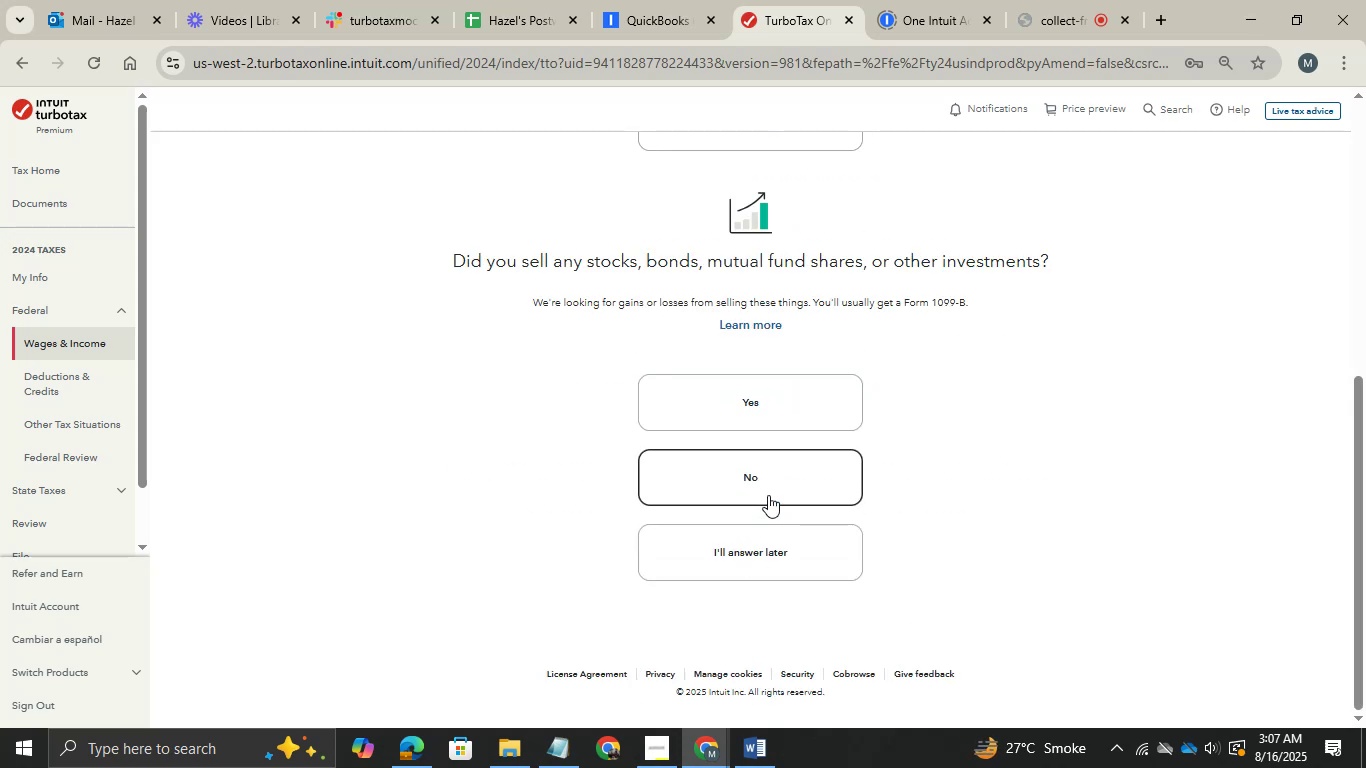 
left_click([768, 495])
 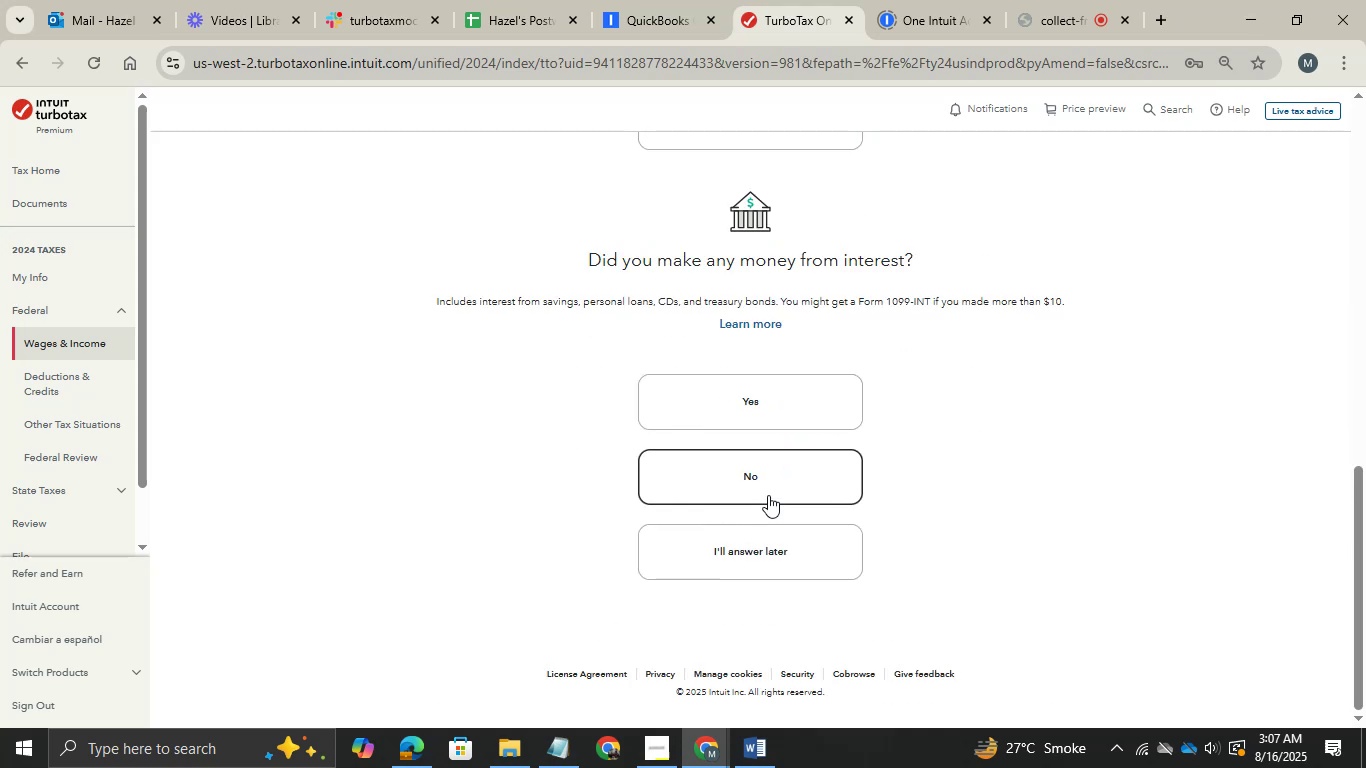 
wait(8.74)
 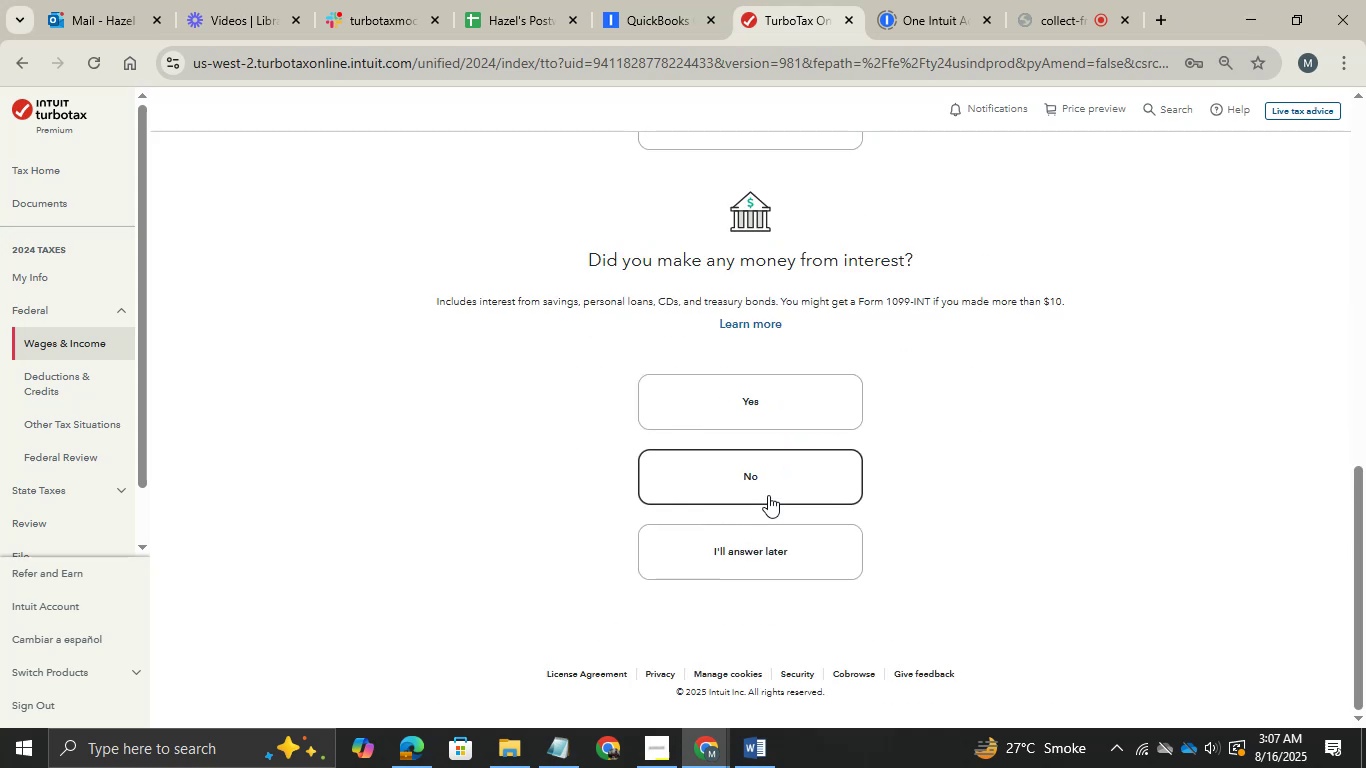 
left_click([775, 394])
 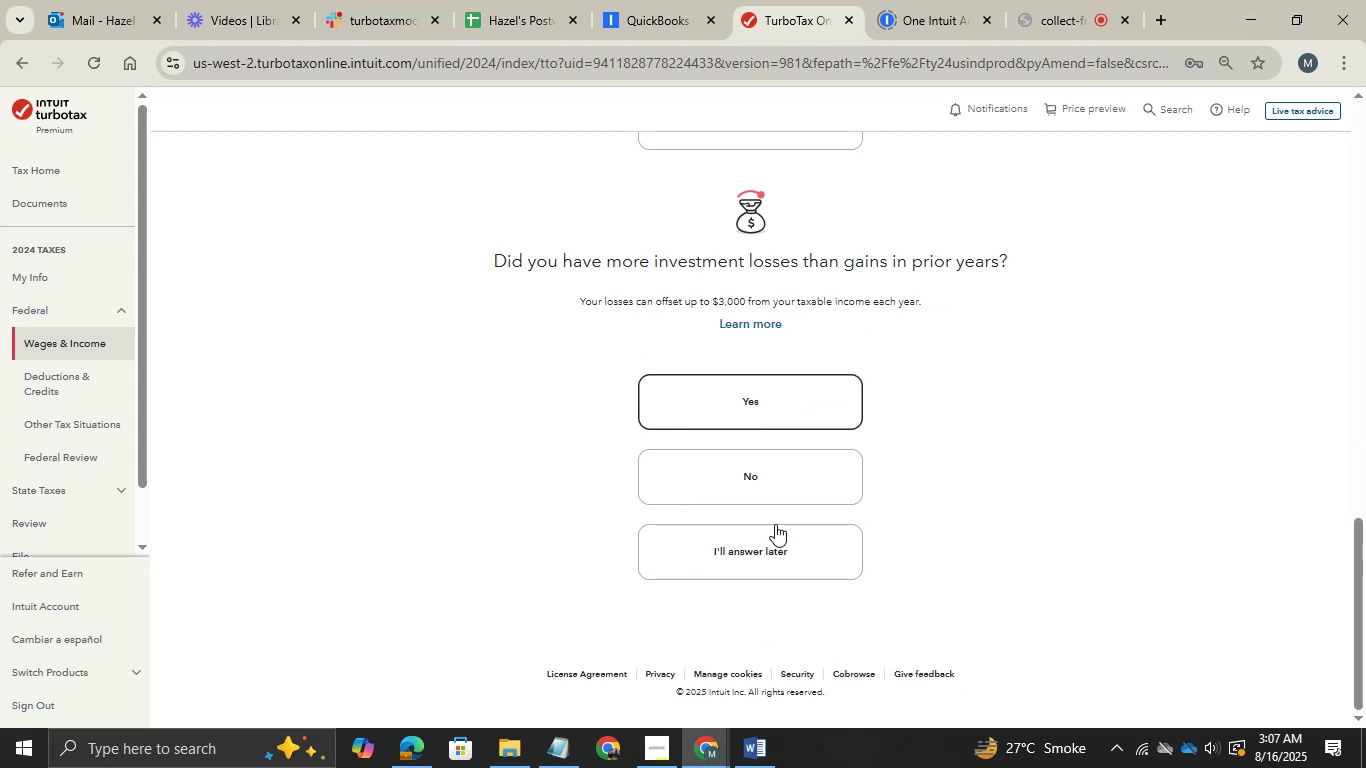 
wait(7.09)
 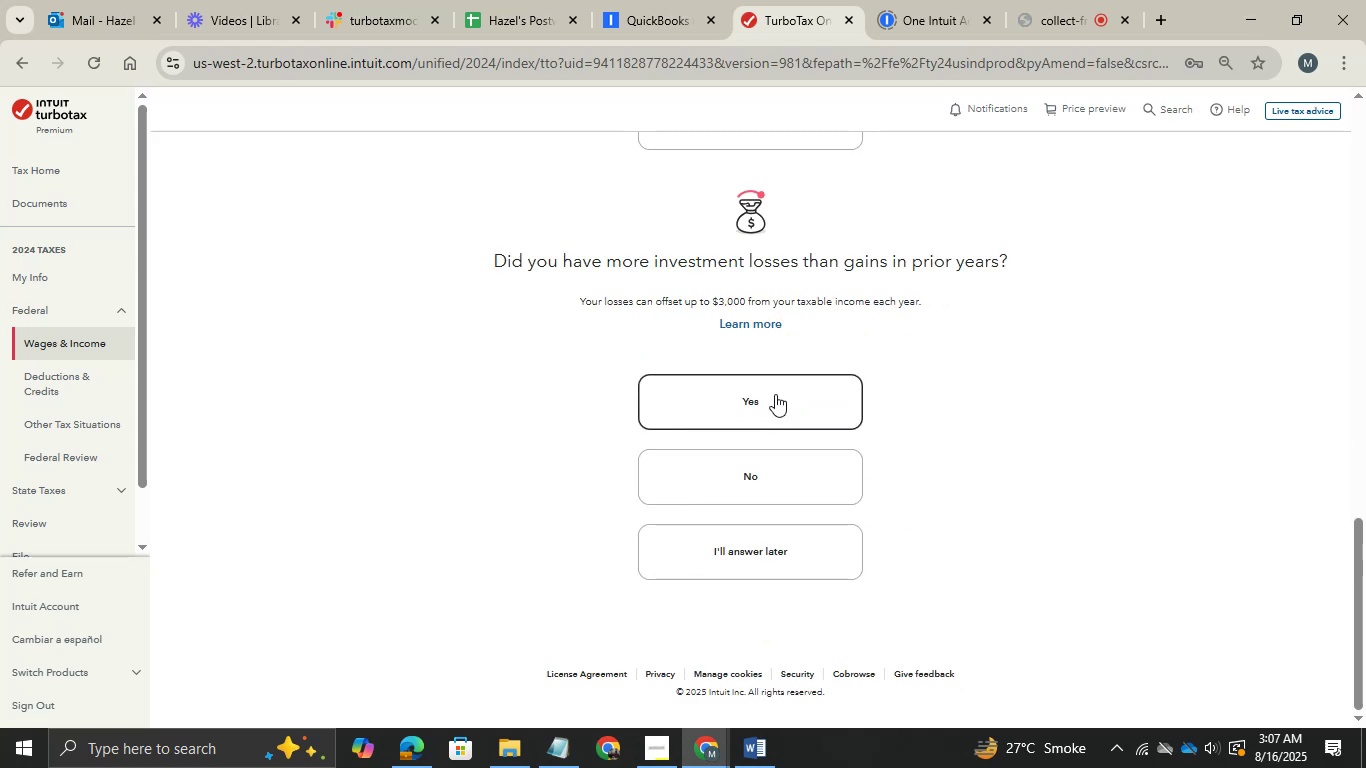 
left_click([400, 737])
 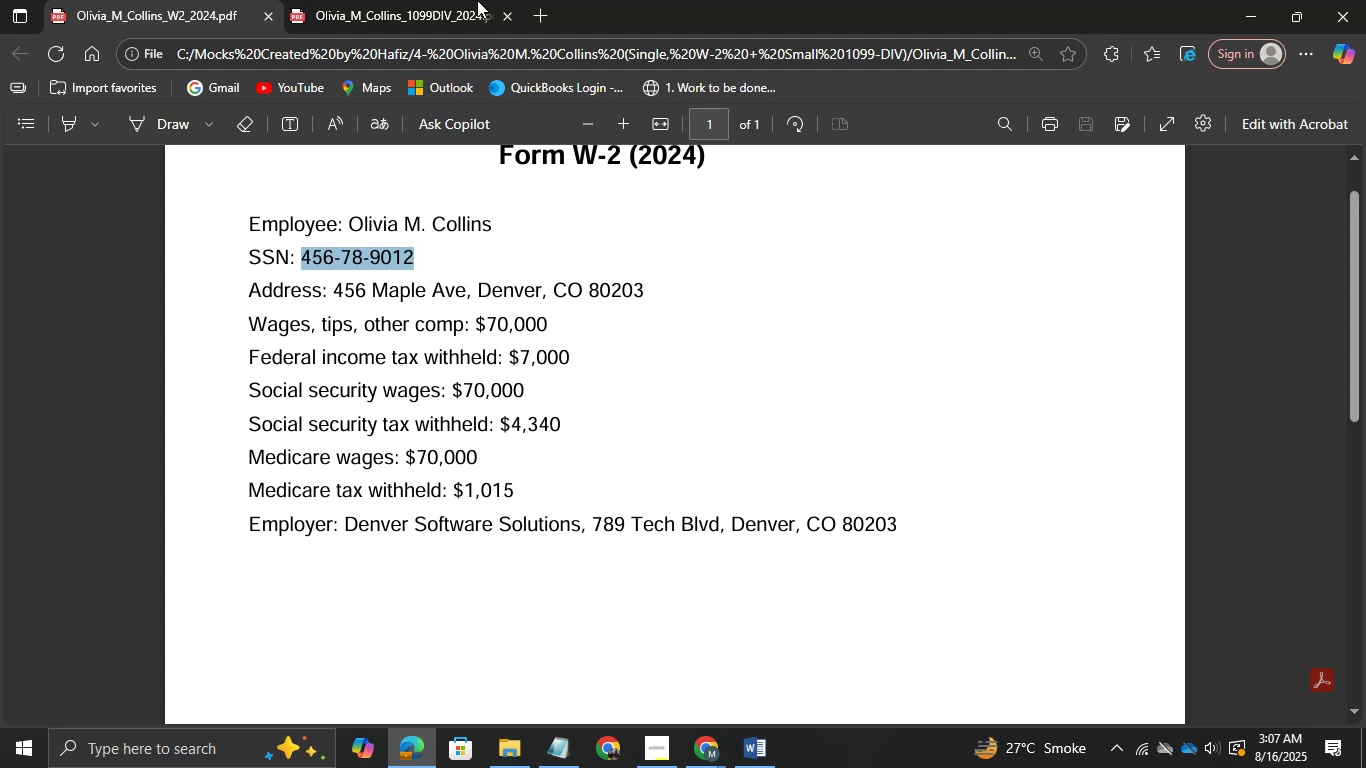 
left_click([497, 0])
 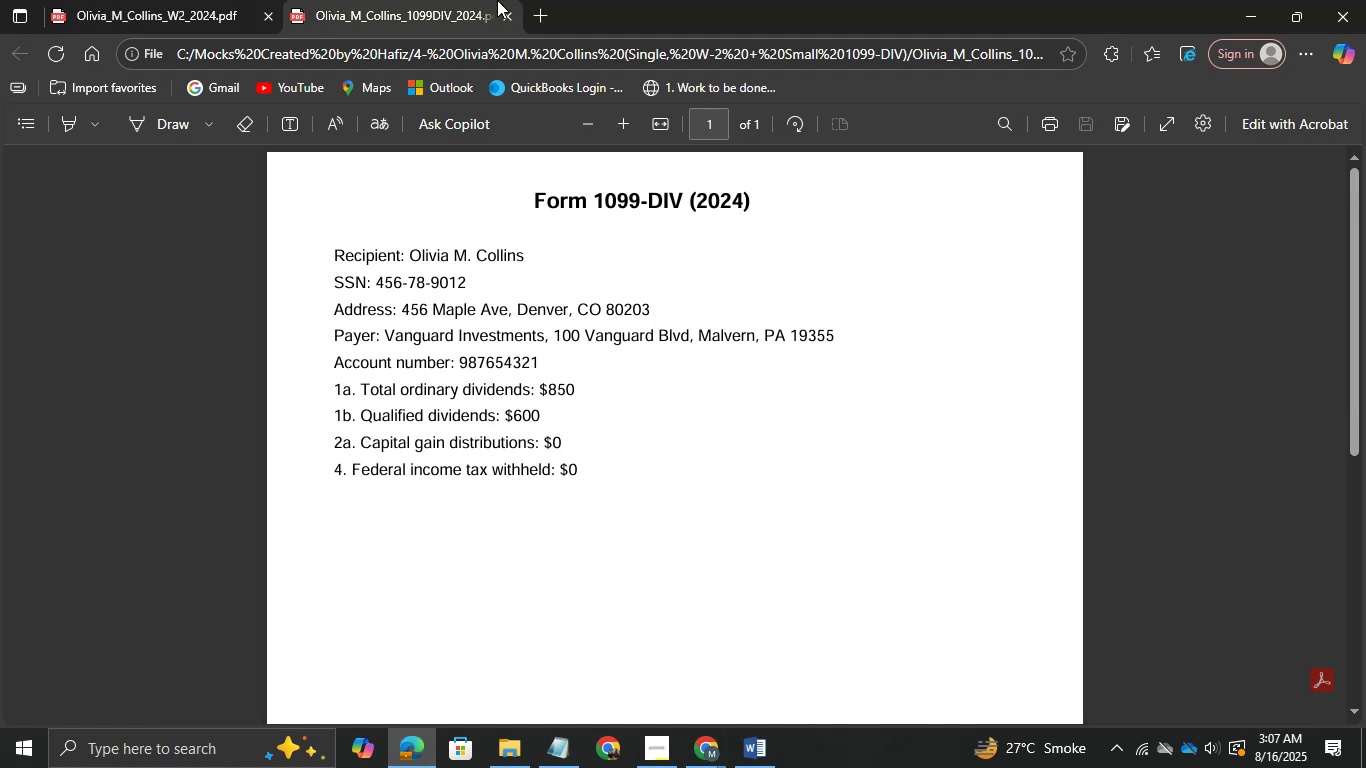 
wait(9.13)
 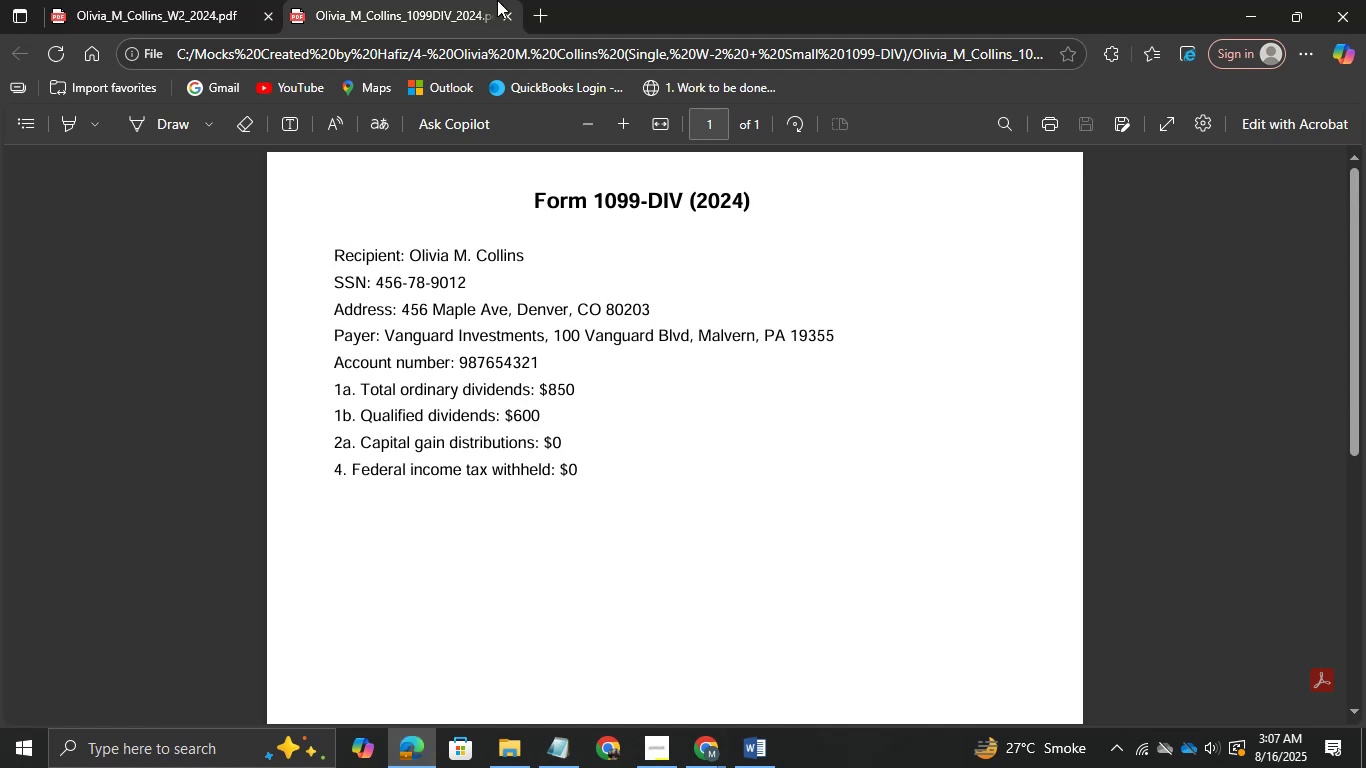 
left_click([1269, 22])
 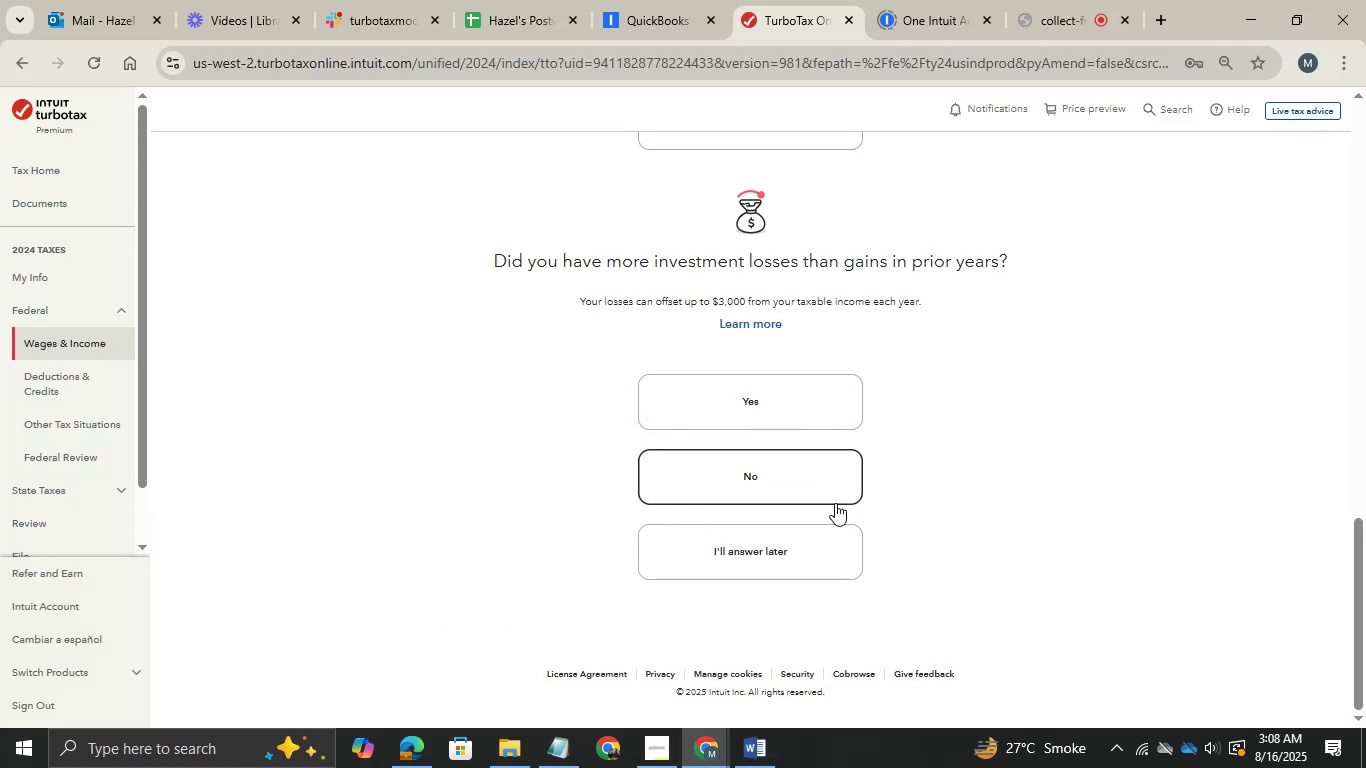 
left_click([759, 482])
 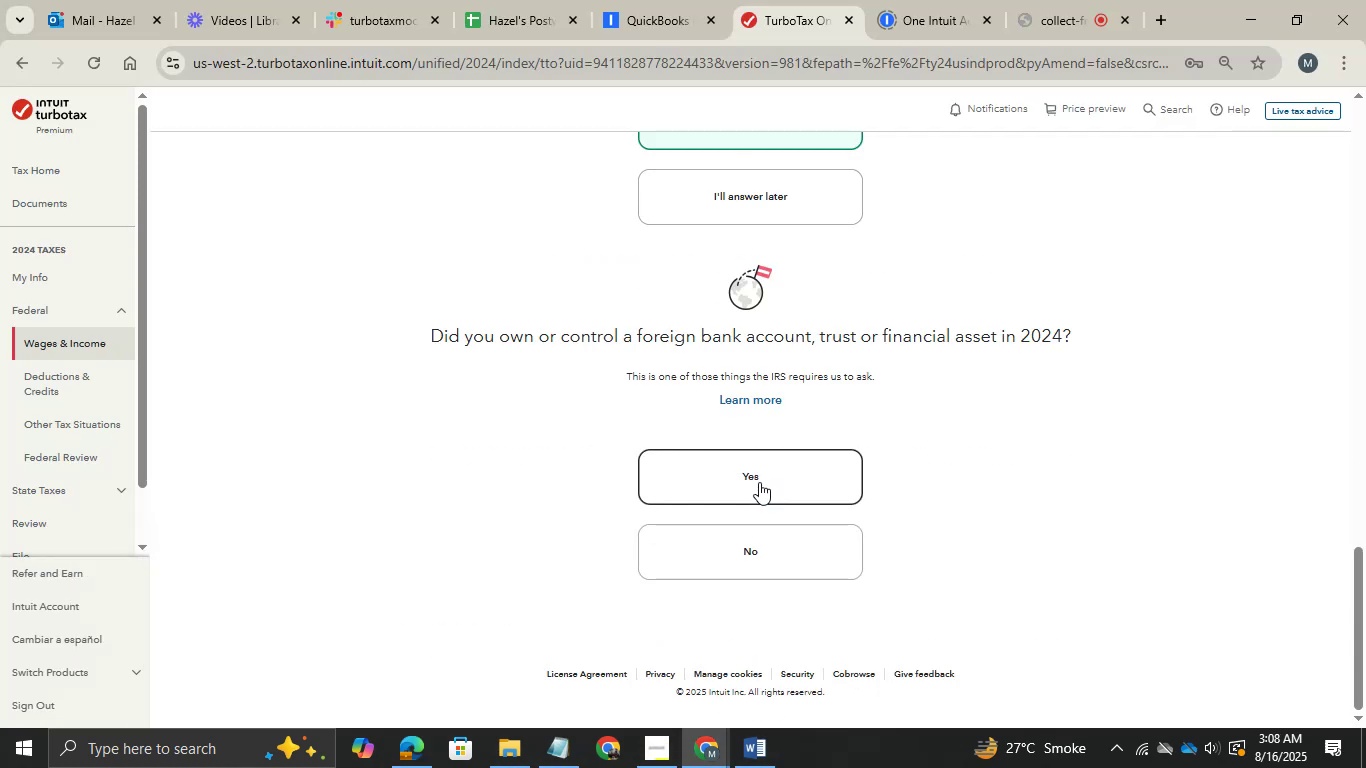 
wait(6.86)
 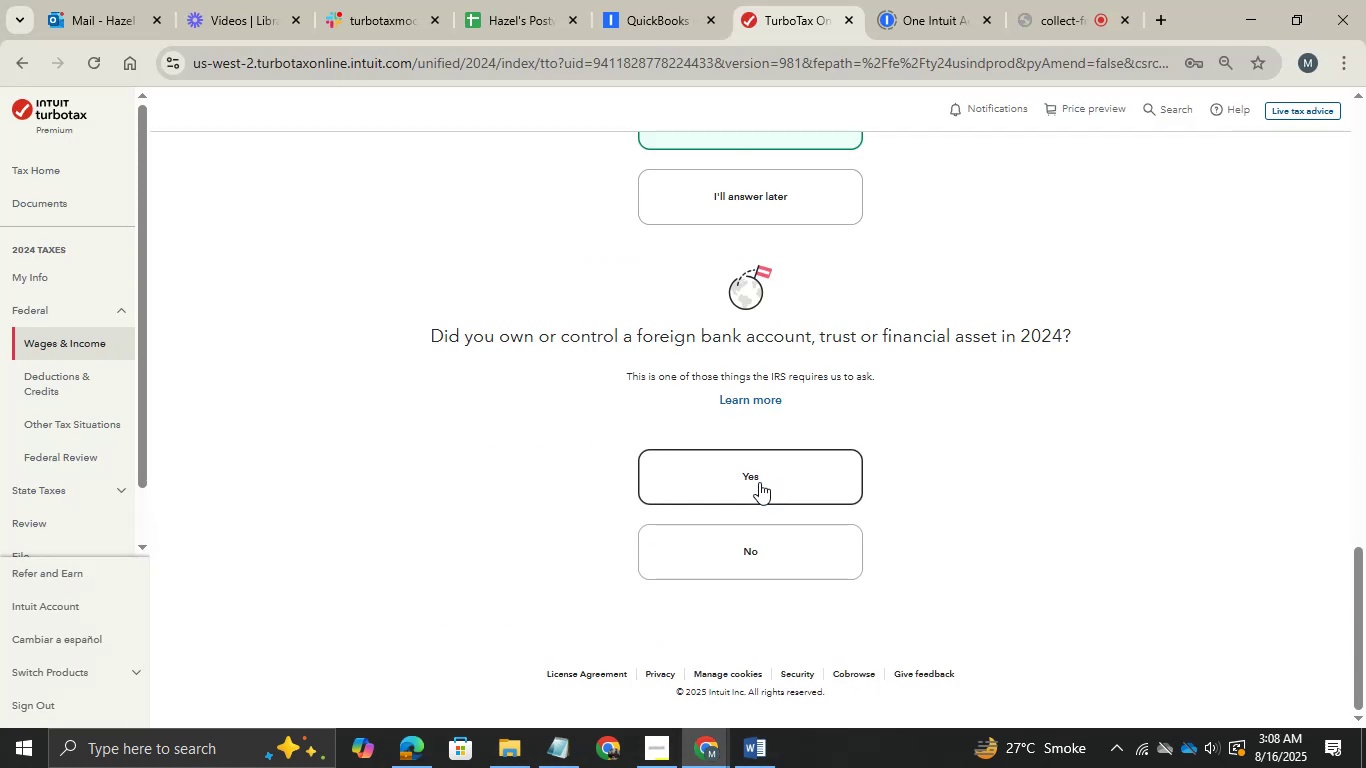 
left_click([770, 551])
 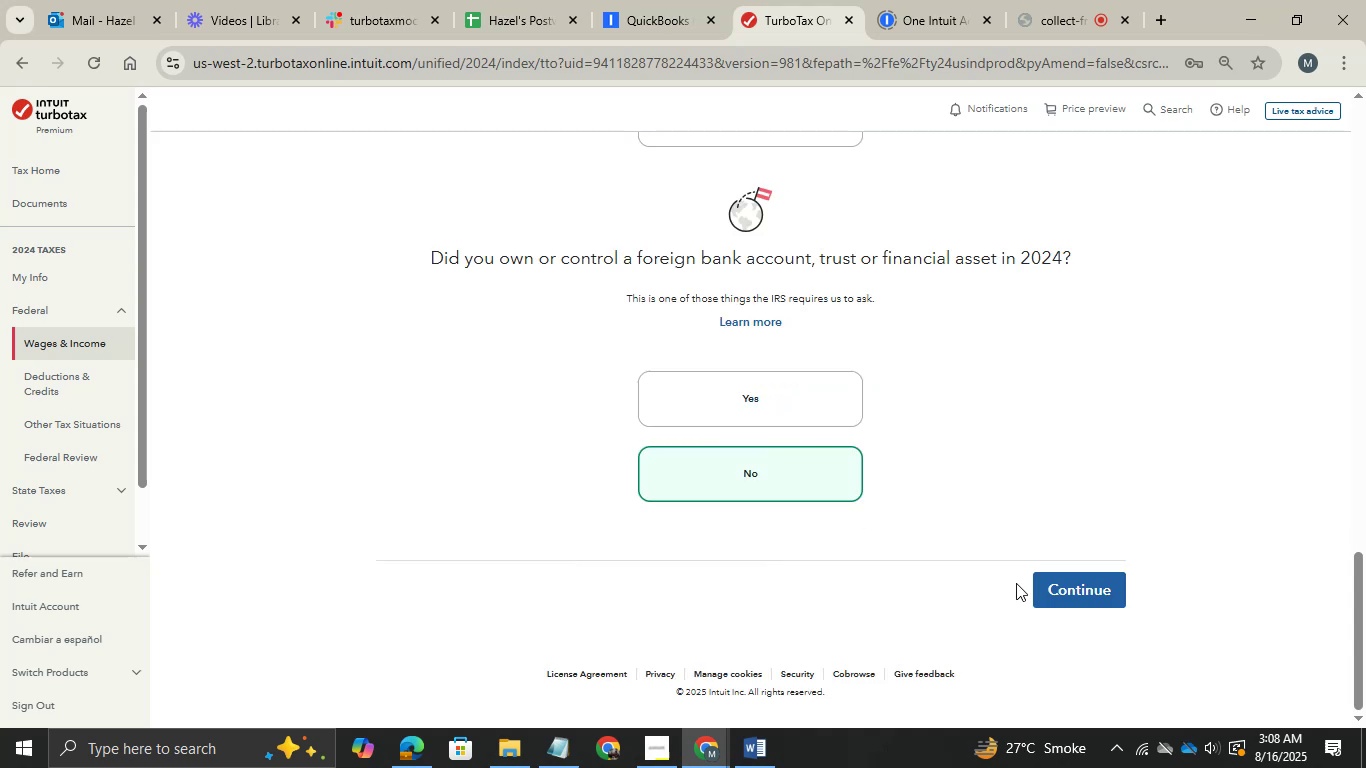 
left_click([1077, 583])
 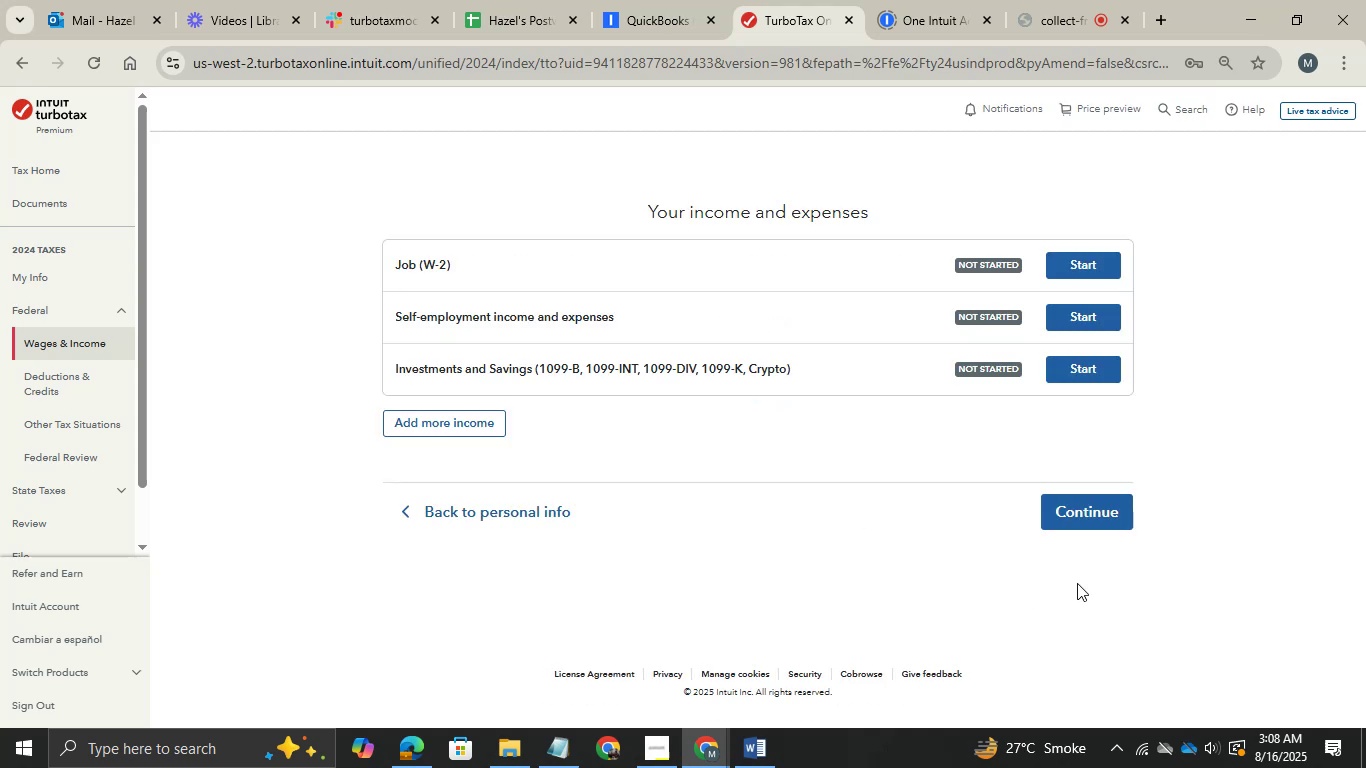 
wait(7.36)
 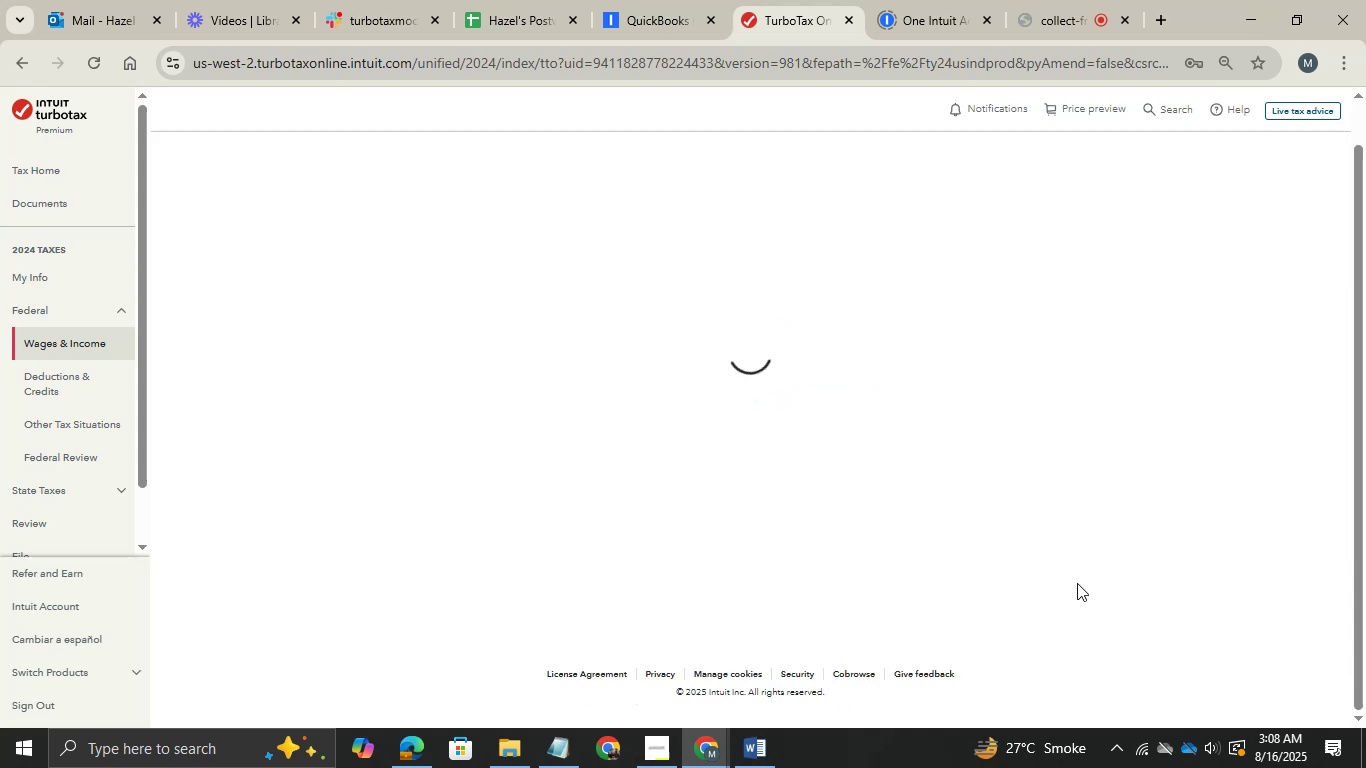 
left_click([1093, 269])
 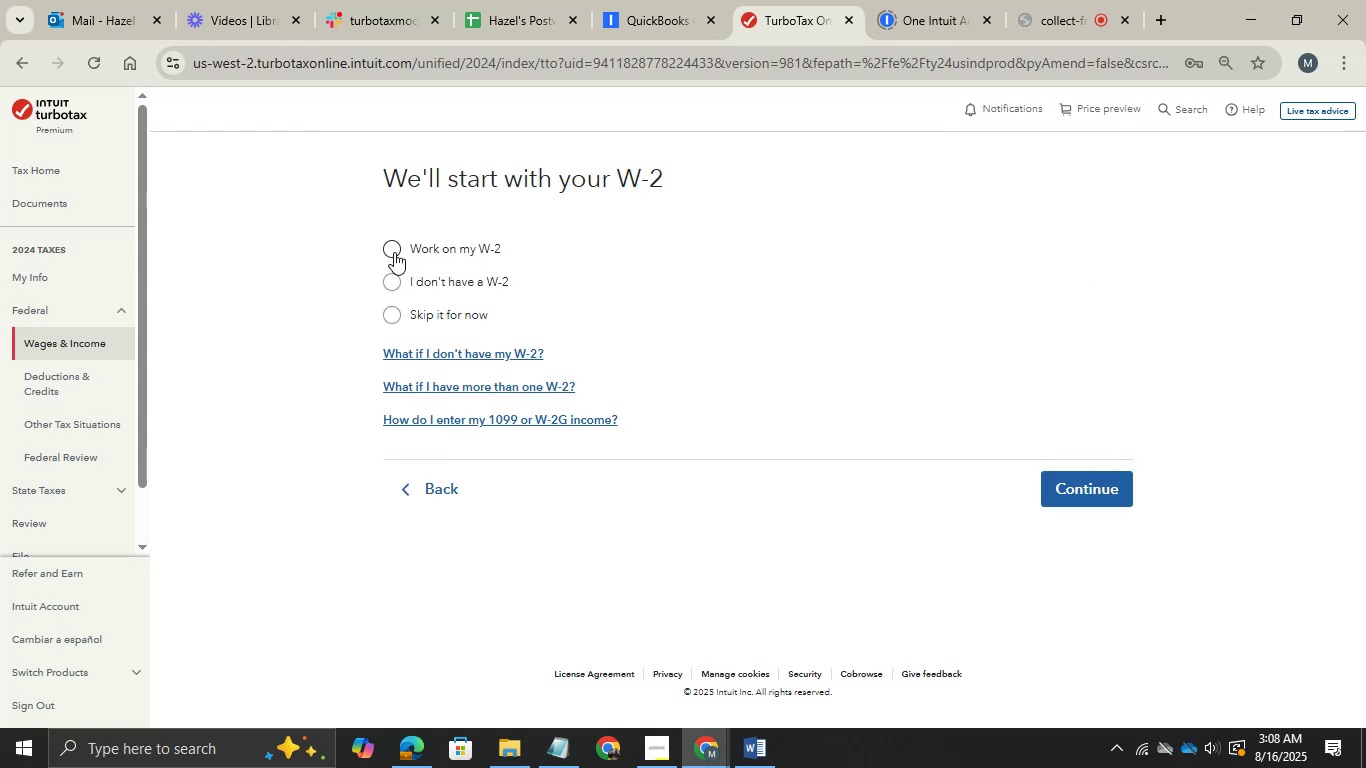 
left_click([394, 252])
 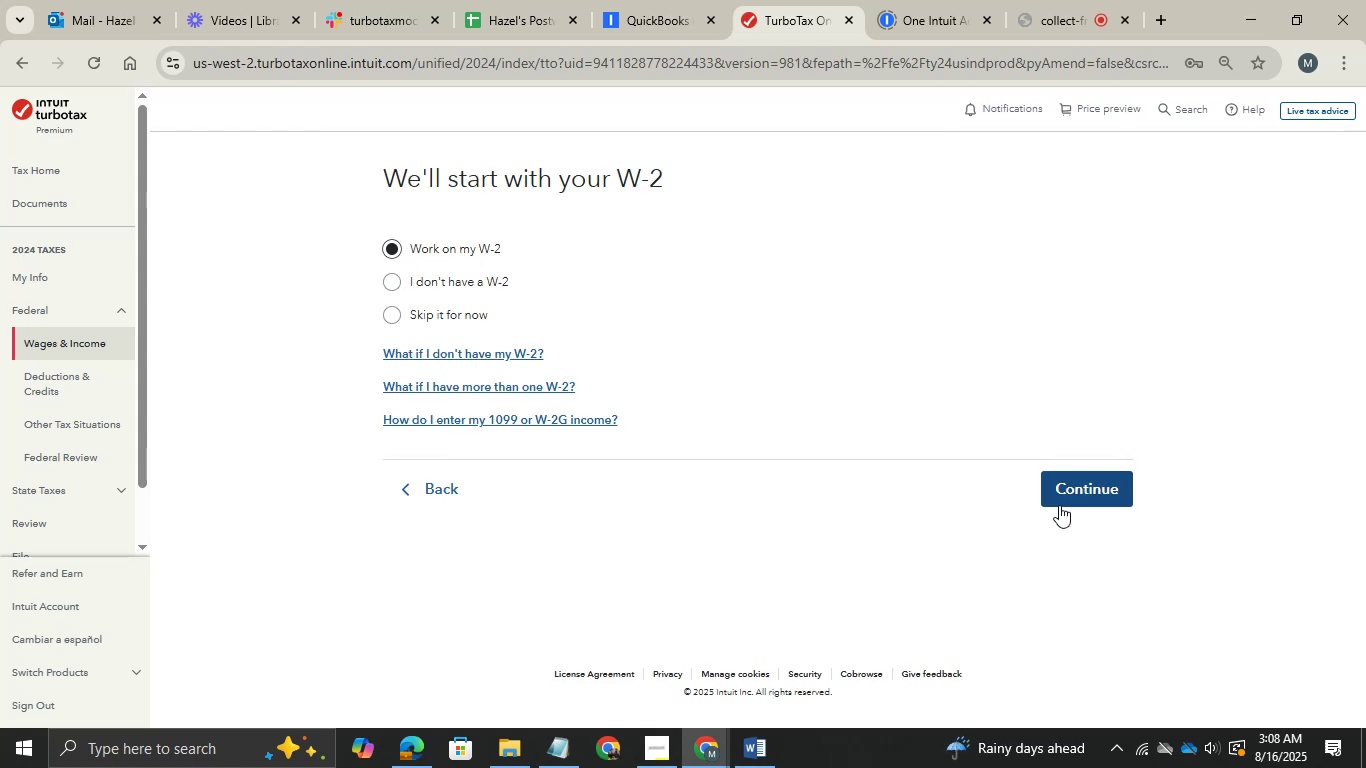 
left_click([1063, 505])
 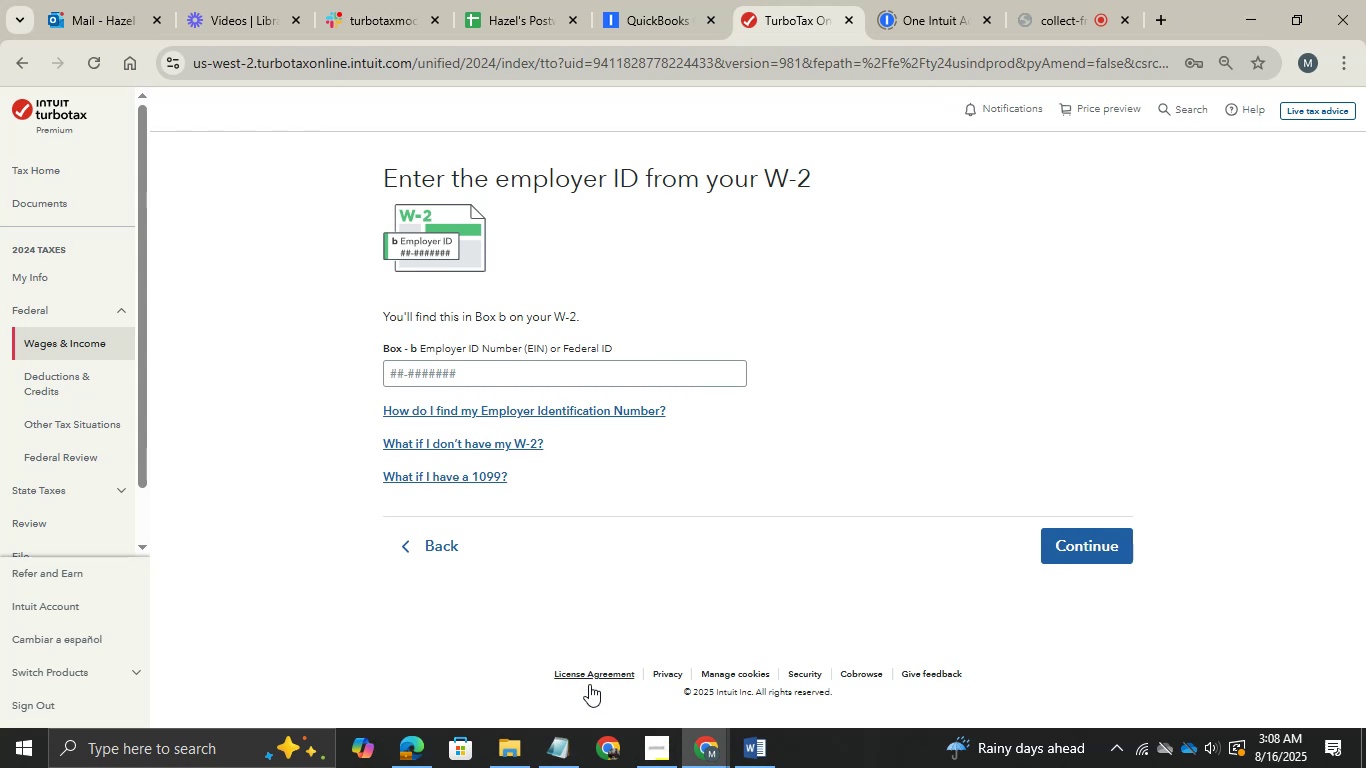 
left_click([753, 742])
 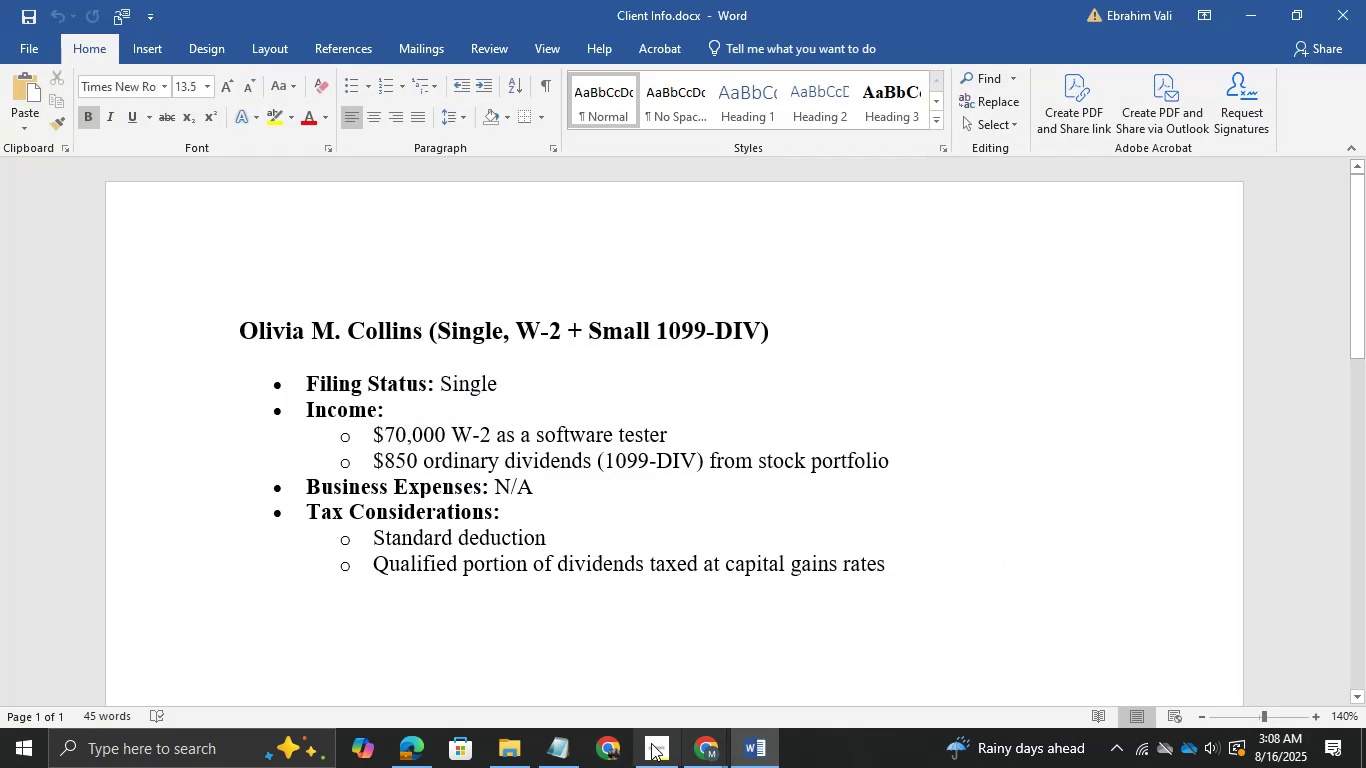 
left_click([715, 743])
 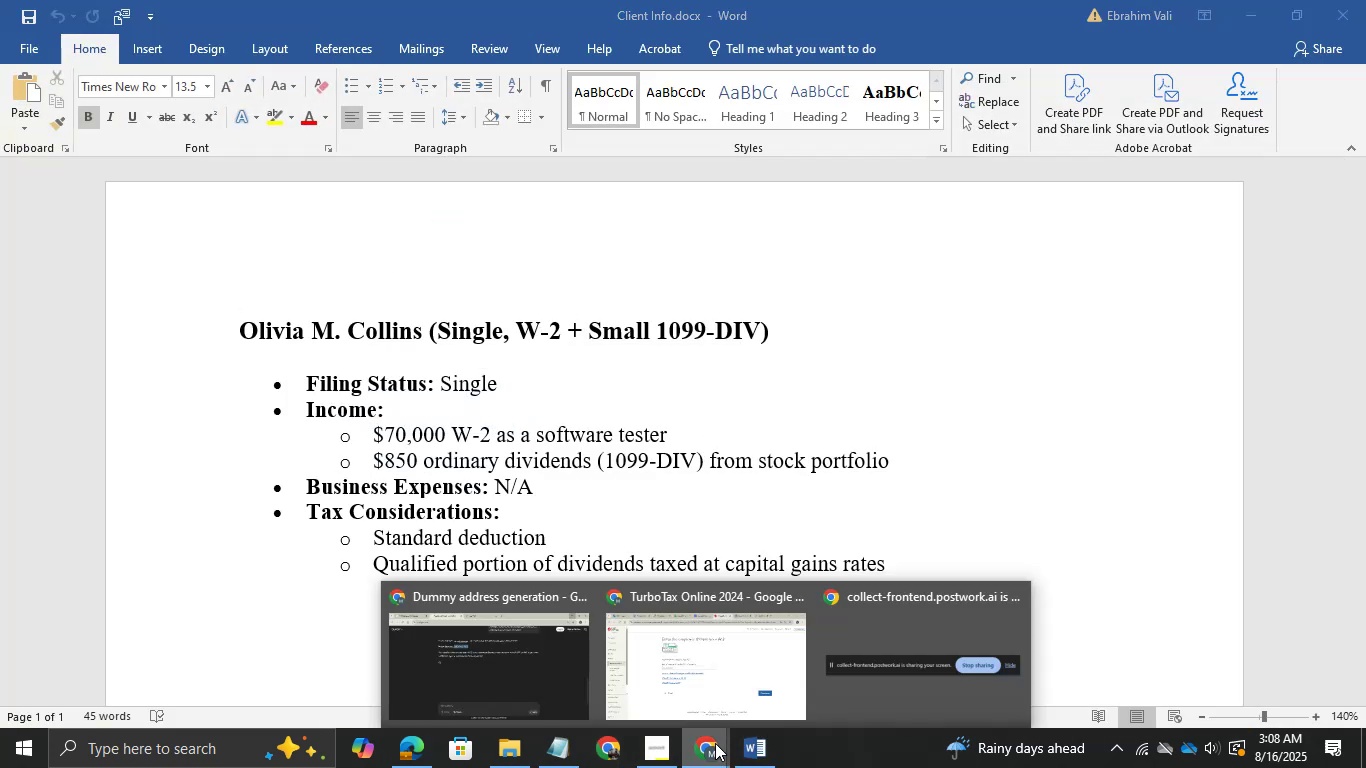 
left_click([715, 743])
 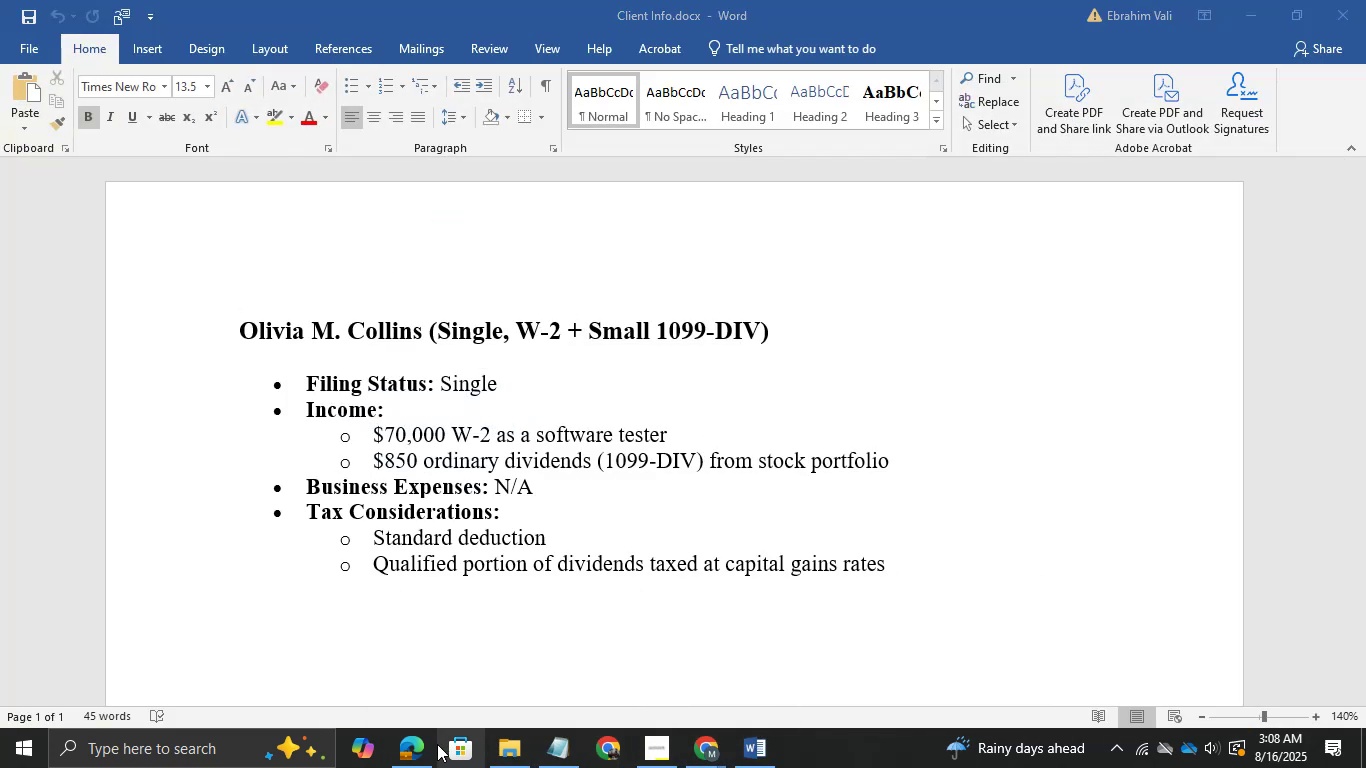 
left_click([406, 744])
 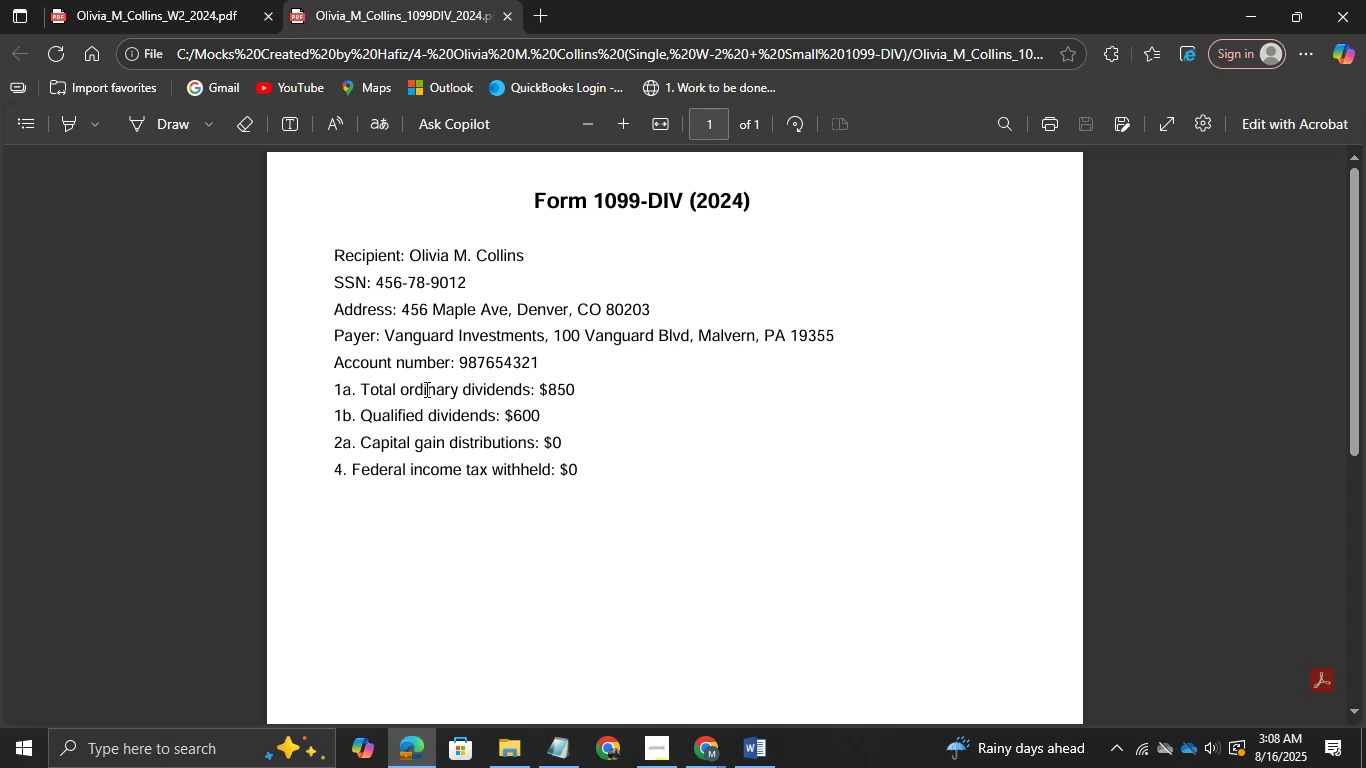 
wait(5.9)
 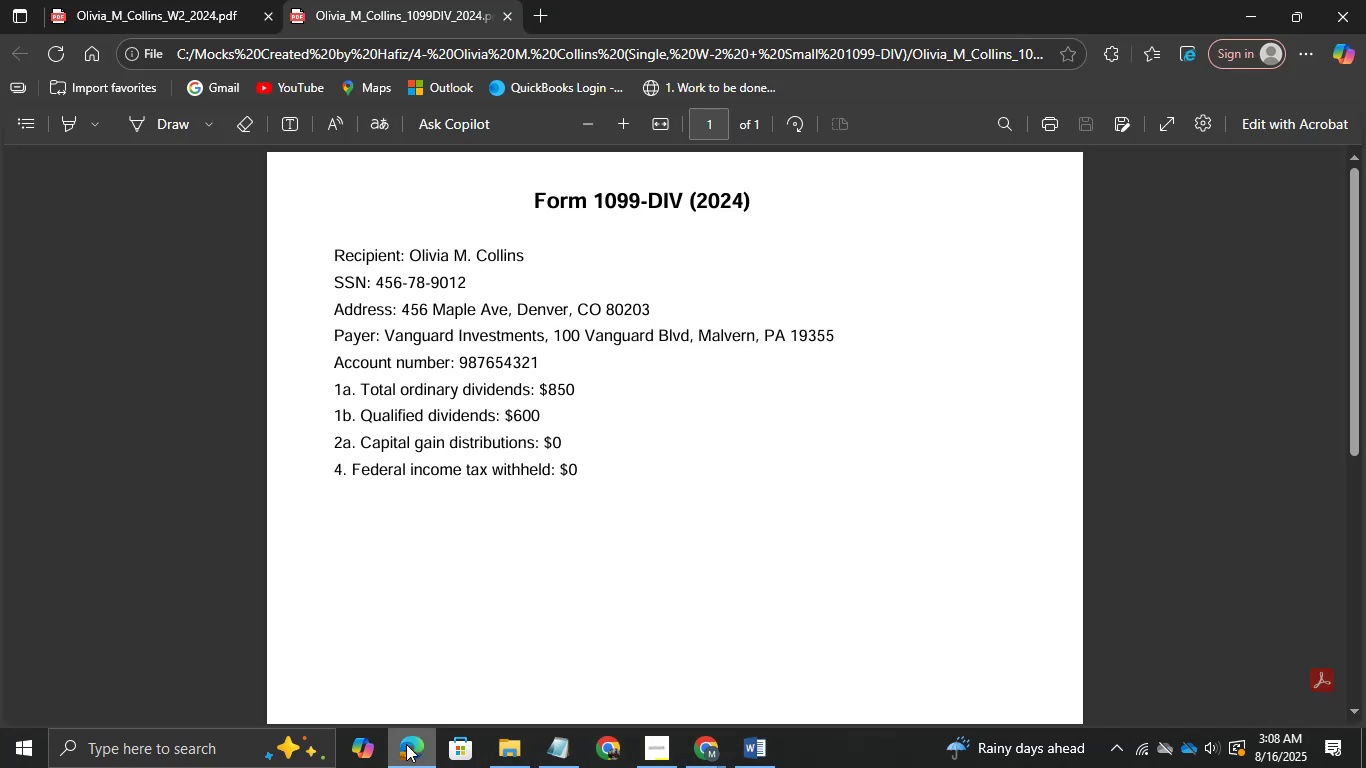 
left_click([205, 2])
 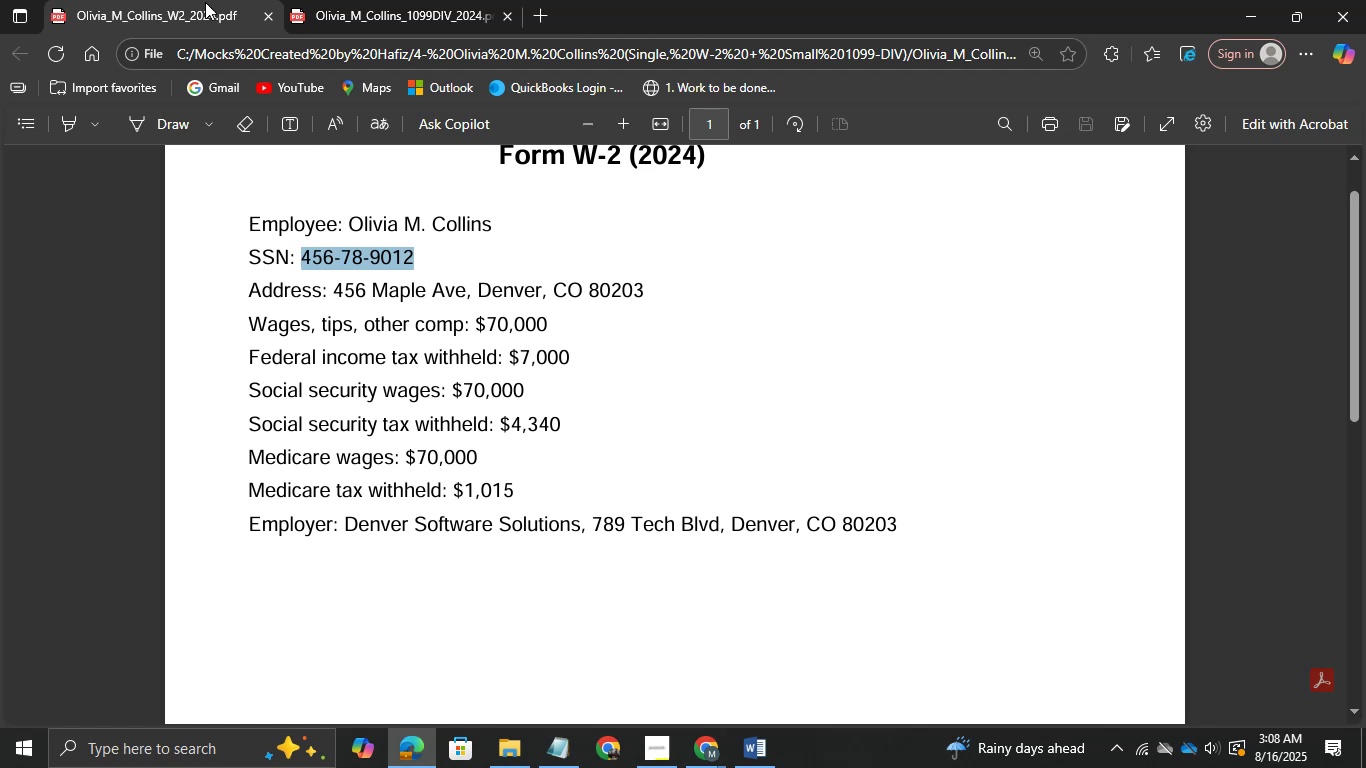 
wait(14.86)
 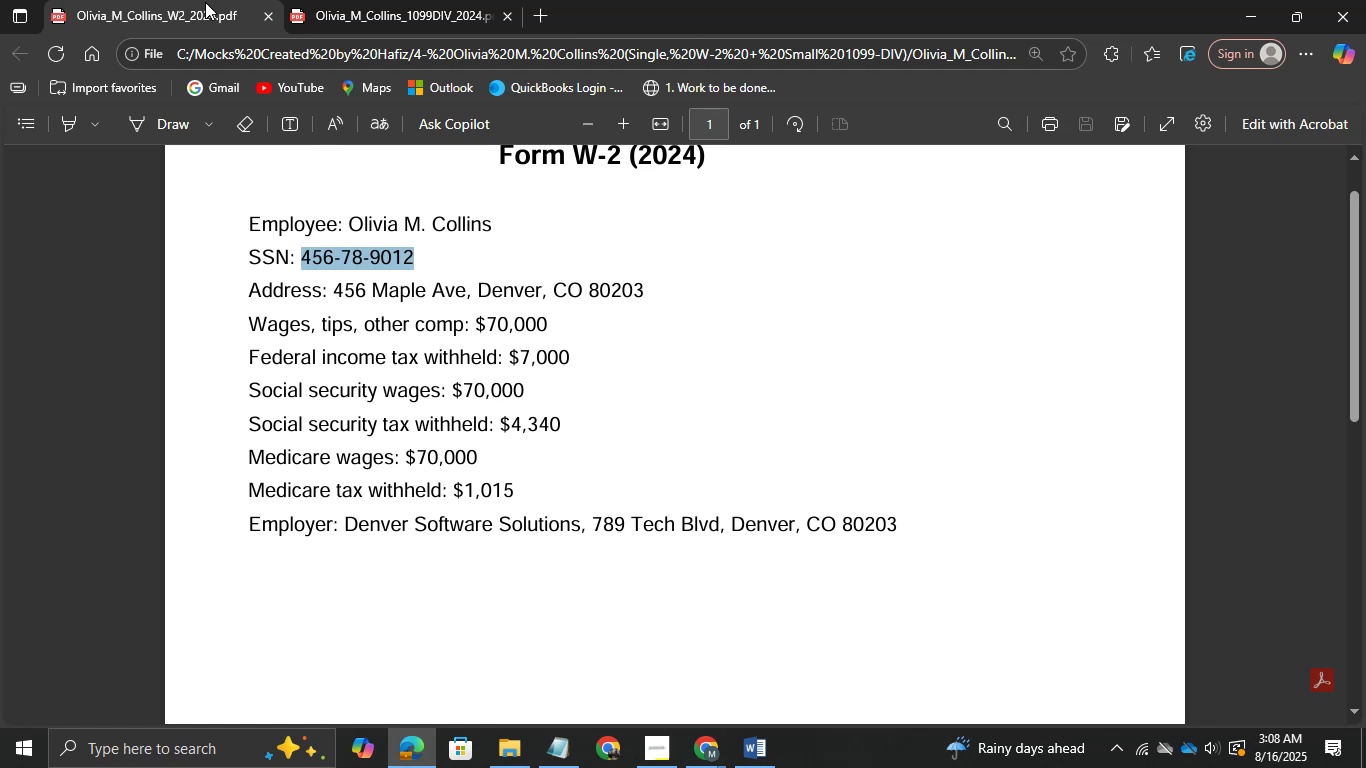 
hold_key(key=AltLeft, duration=0.65)
 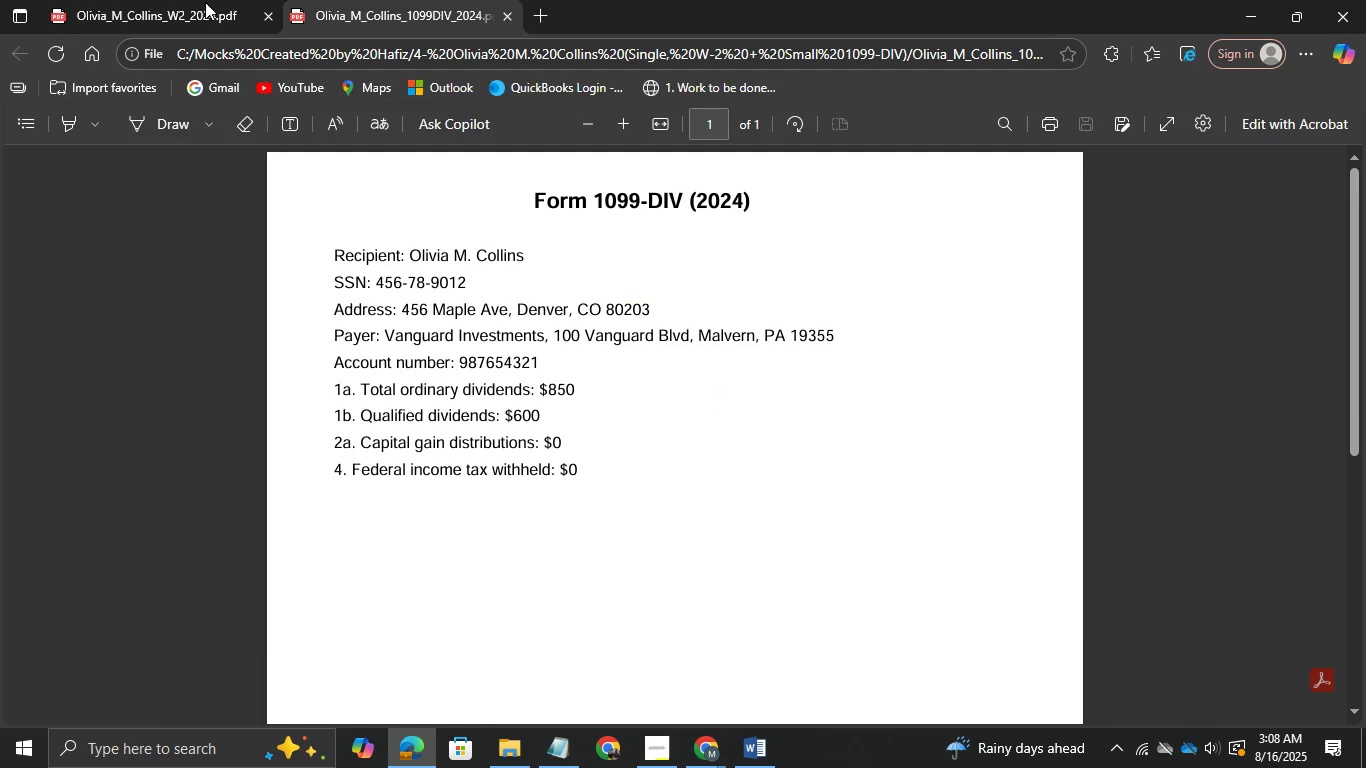 
hold_key(key=Tab, duration=0.59)
 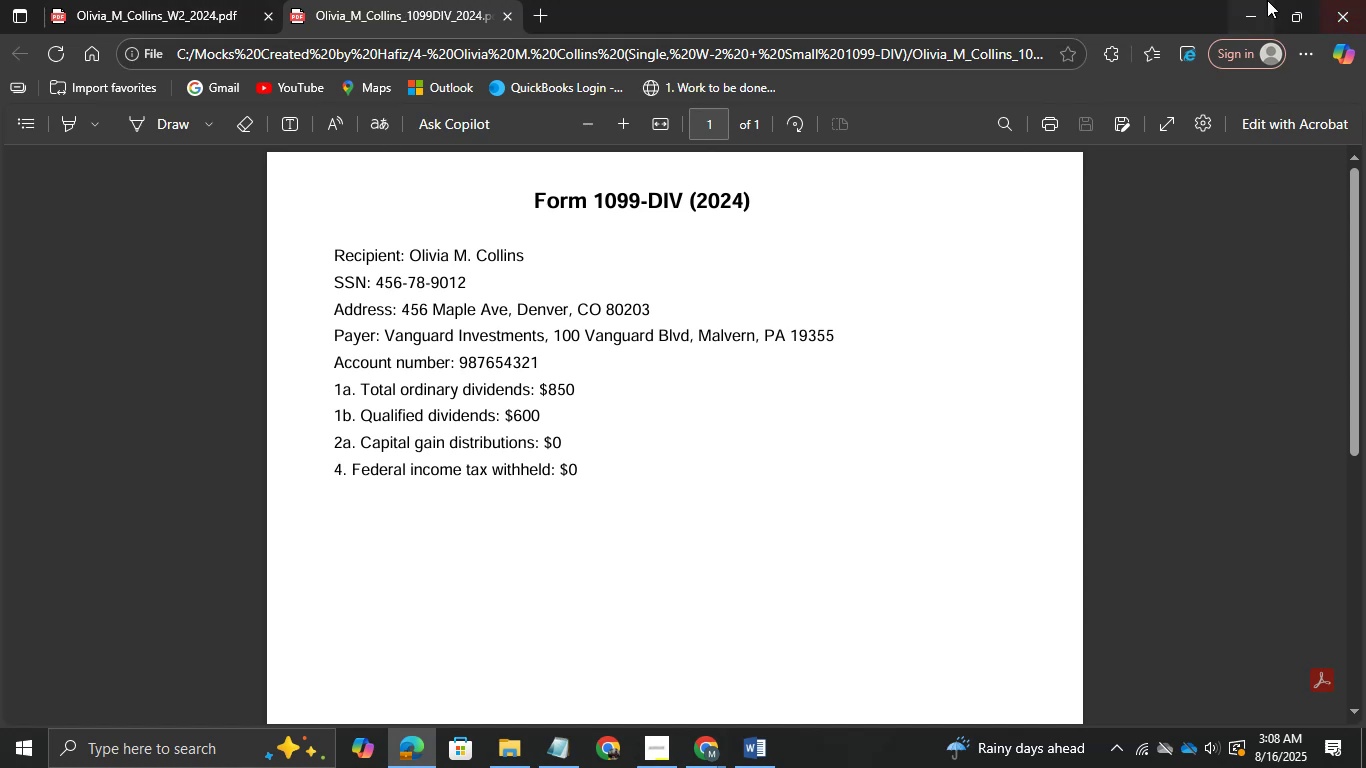 
left_click([1259, 0])
 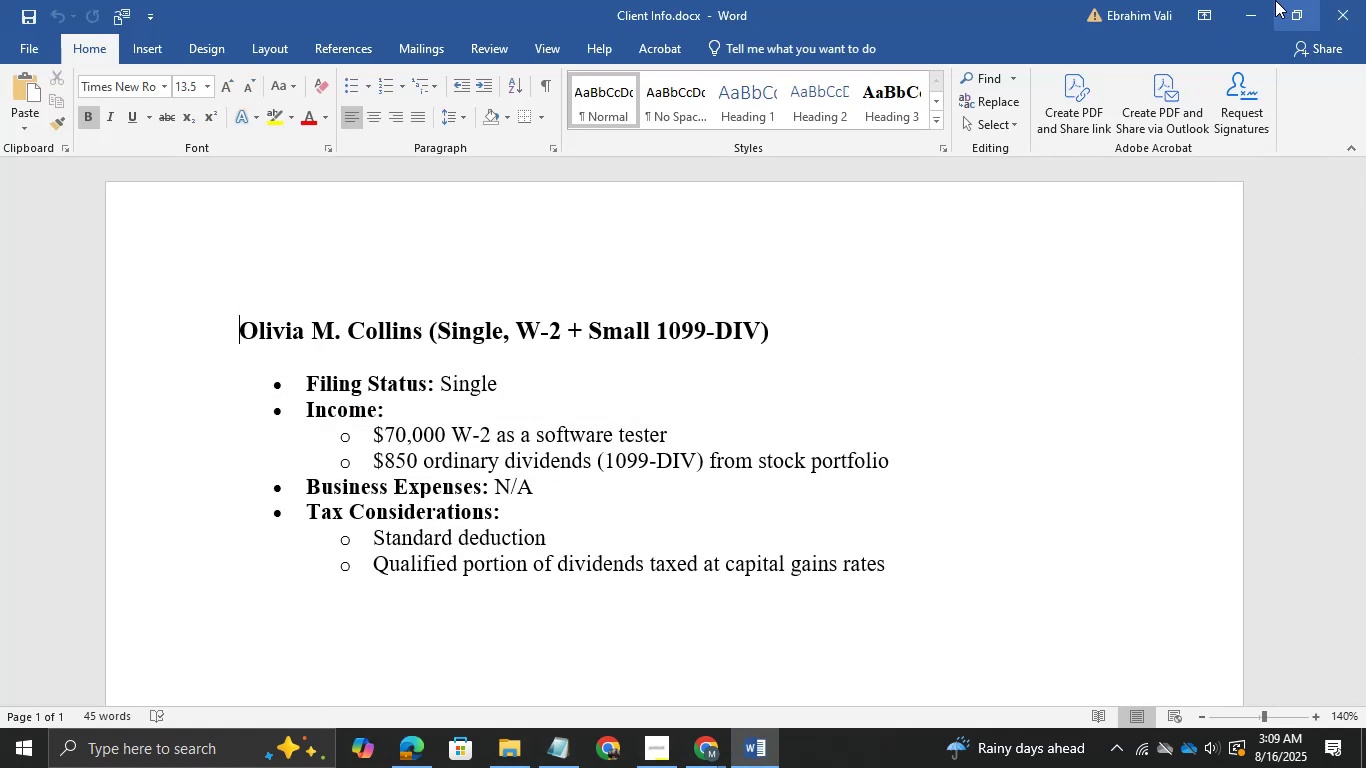 
left_click([1248, 9])
 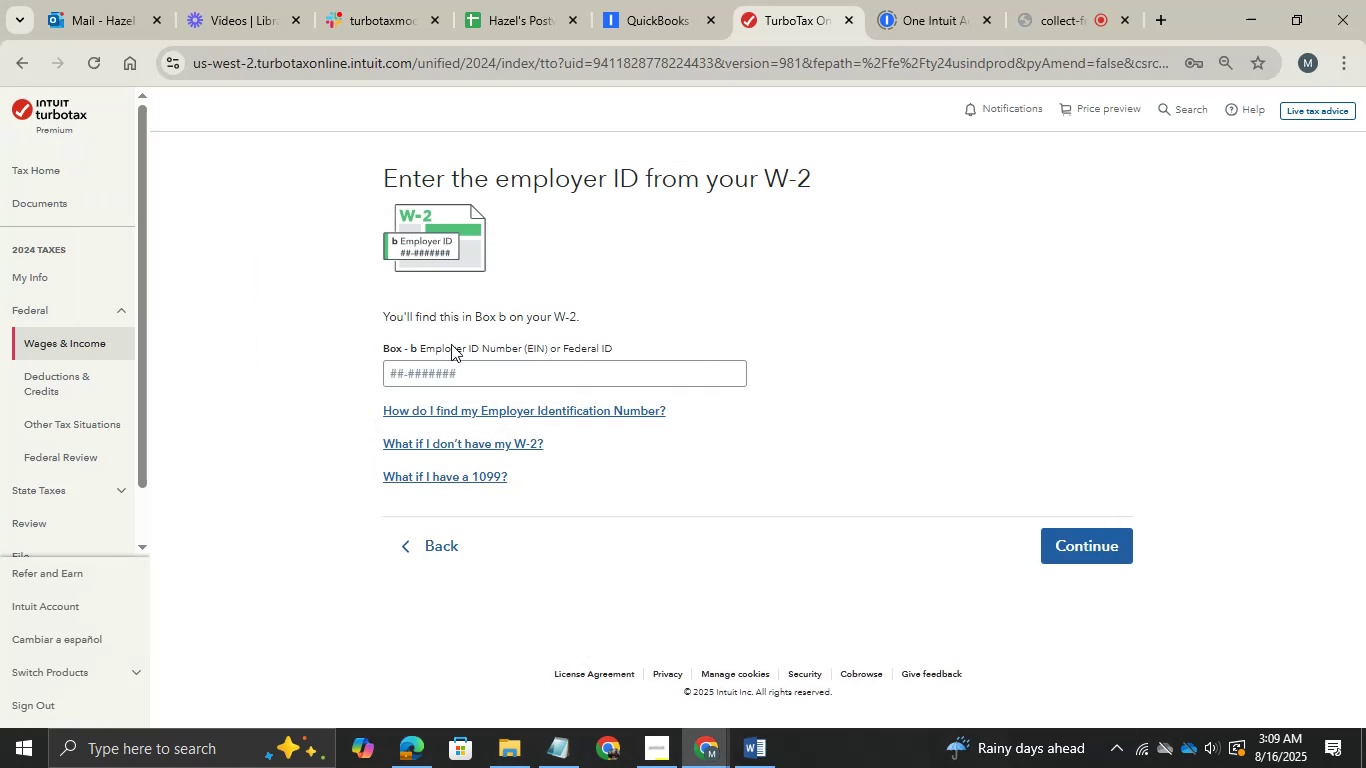 
left_click([431, 372])
 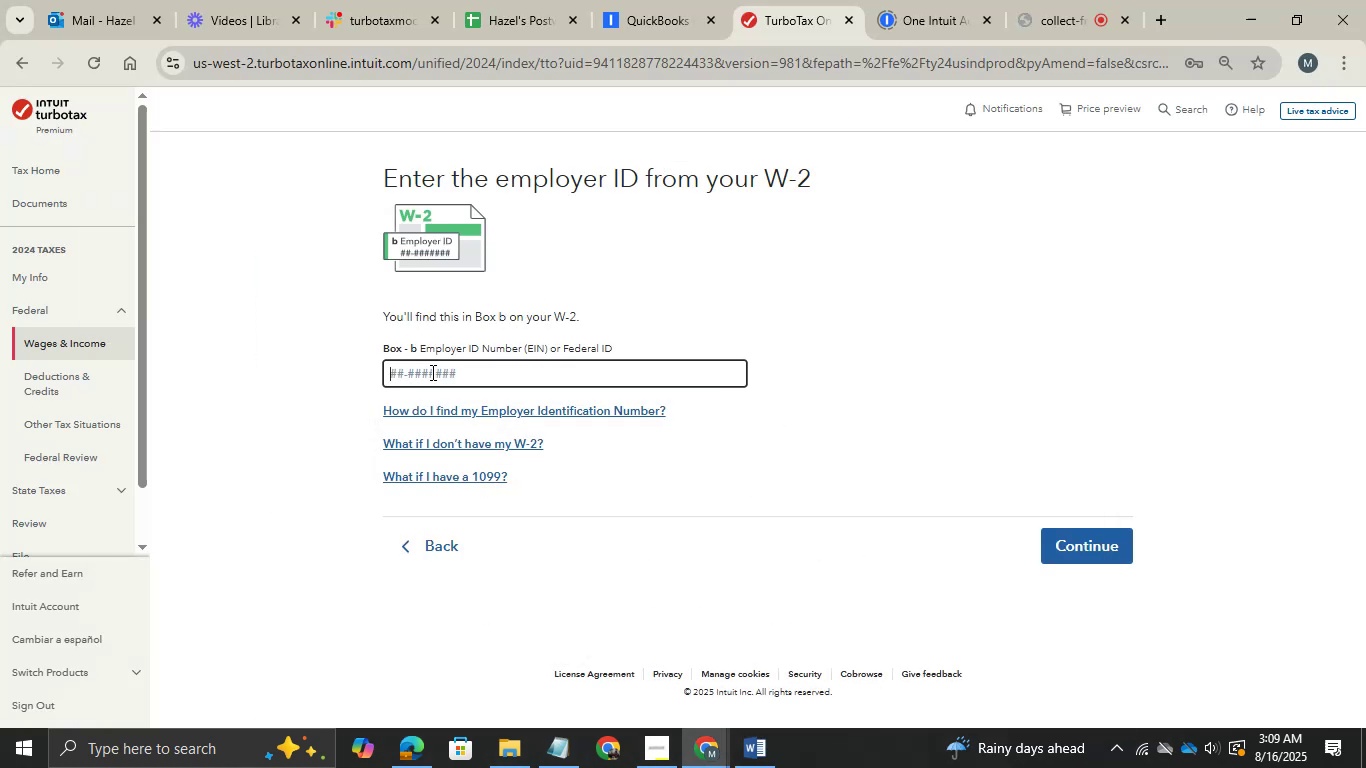 
type(37376838)
key(Tab)
 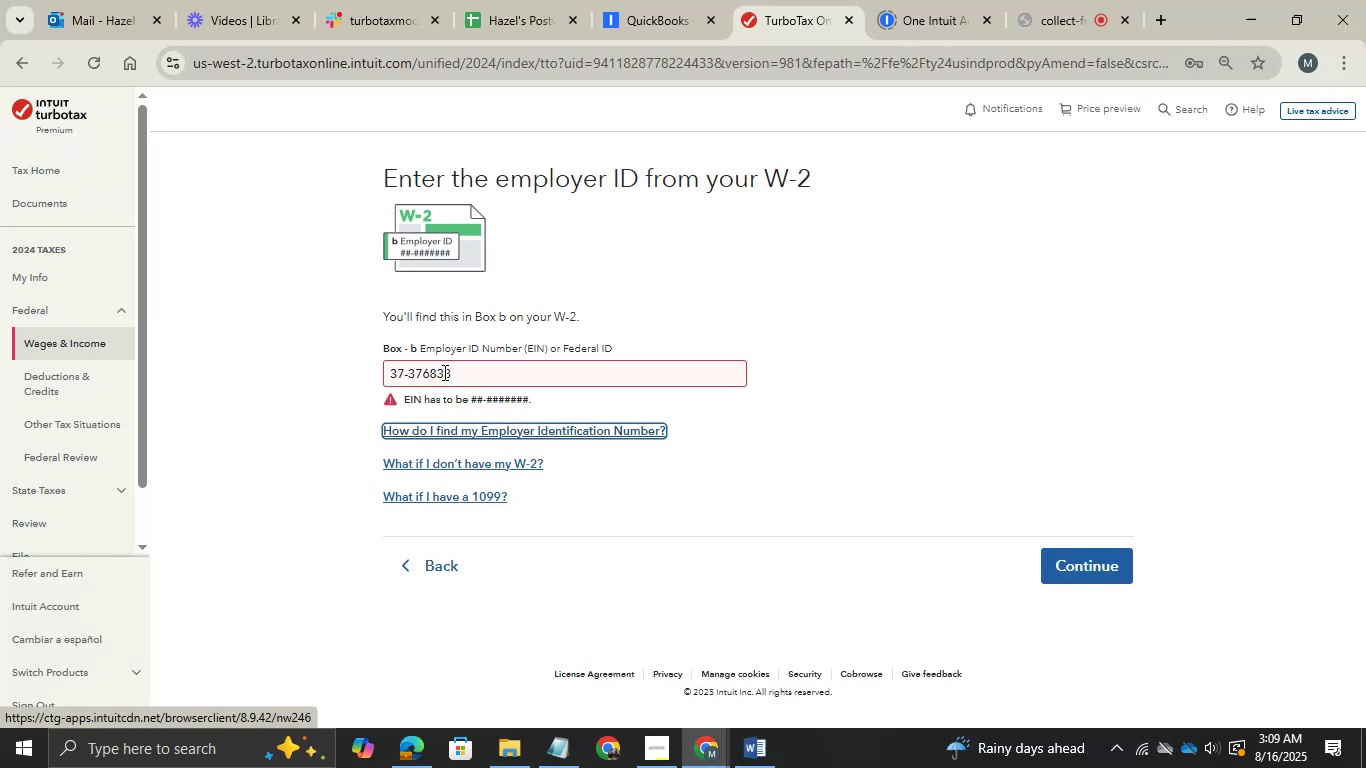 
left_click([480, 382])
 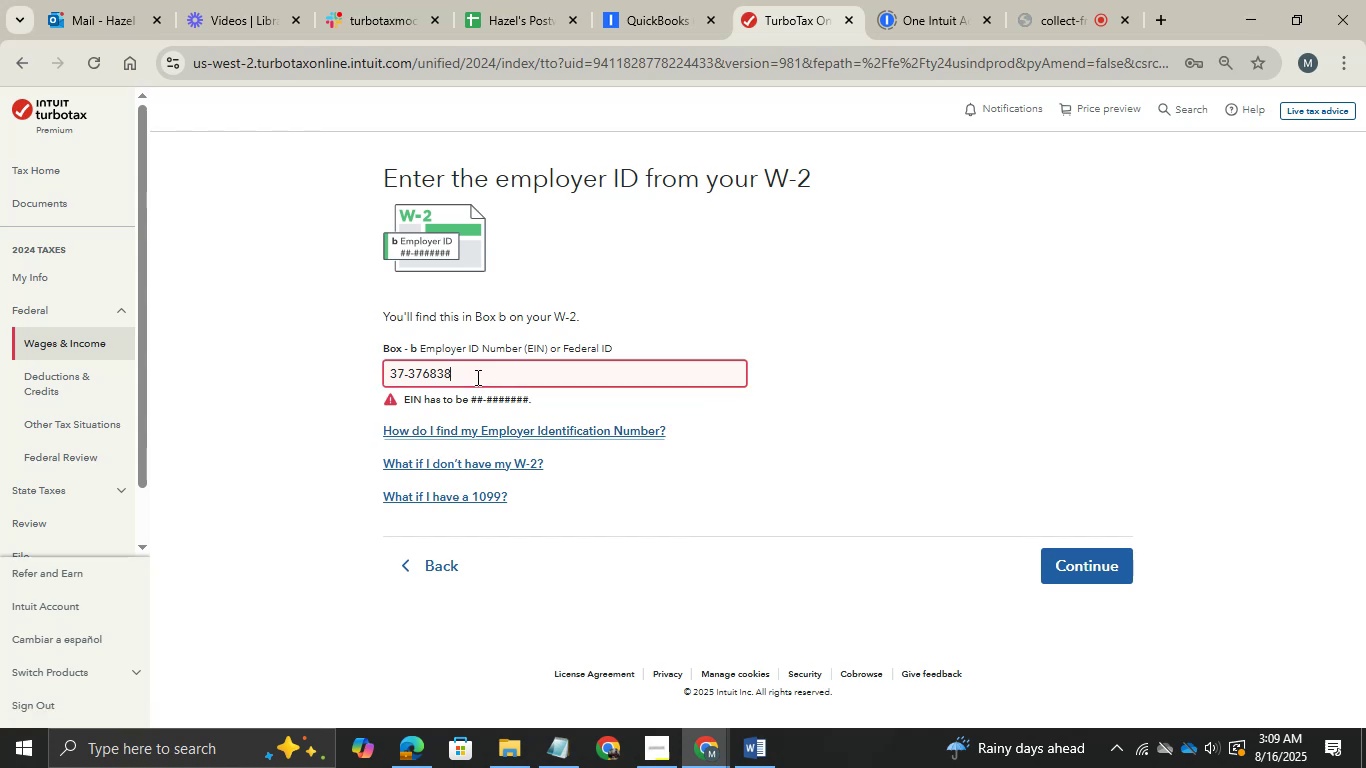 
key(5)
 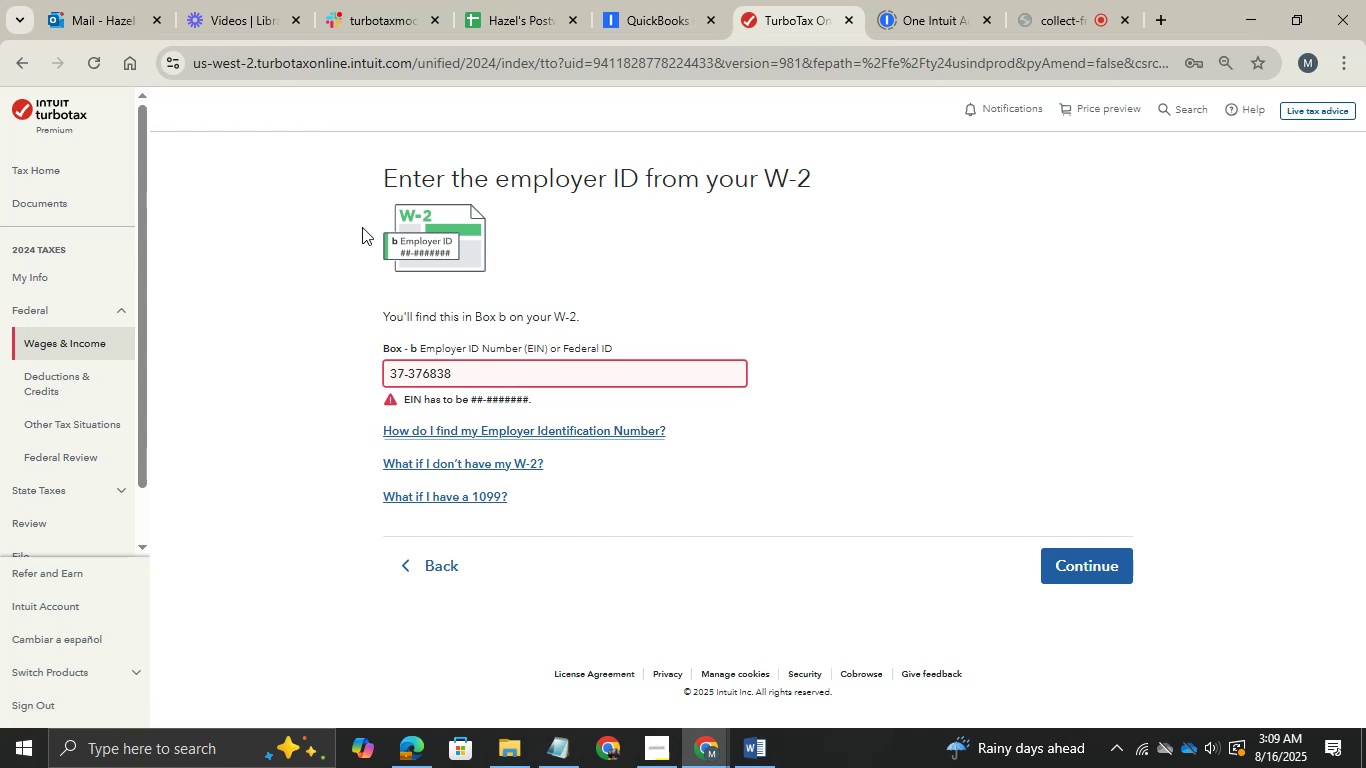 
key(Tab)
 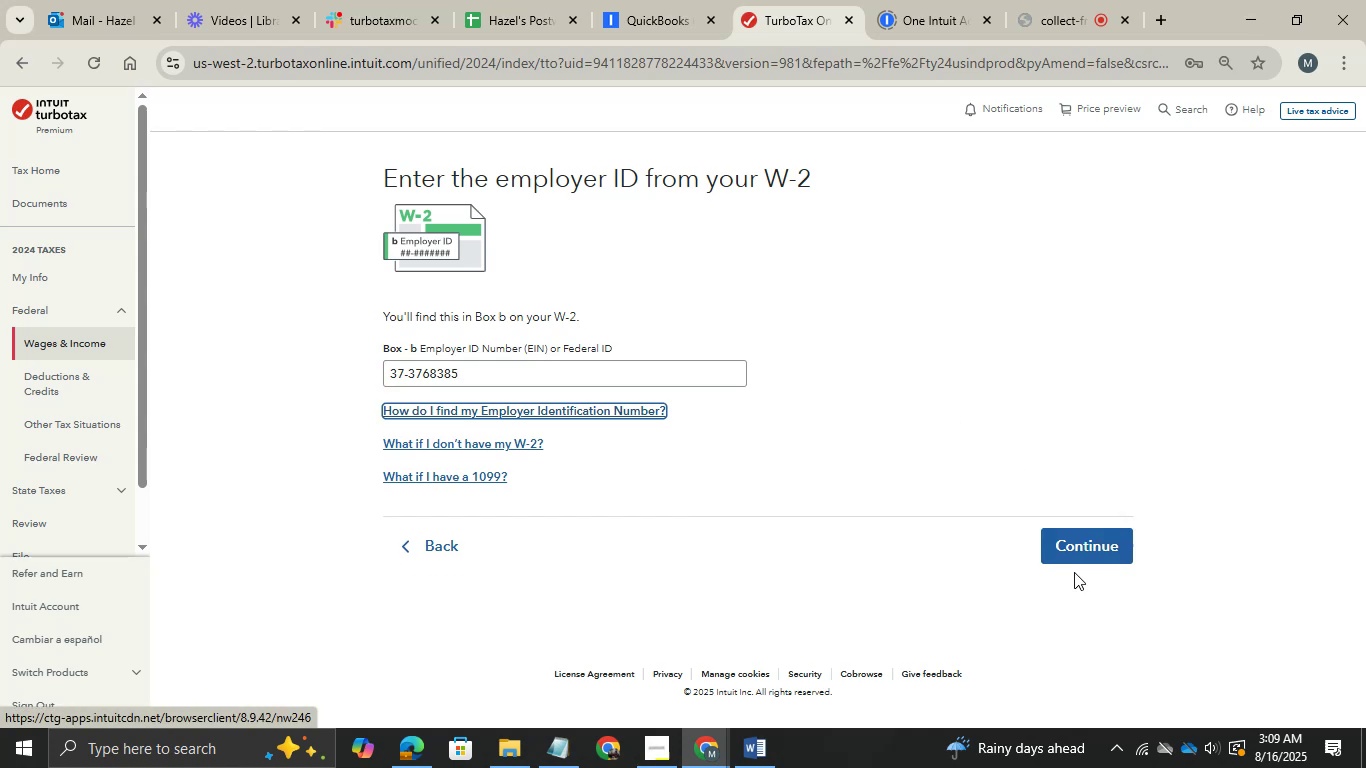 
left_click([1105, 545])
 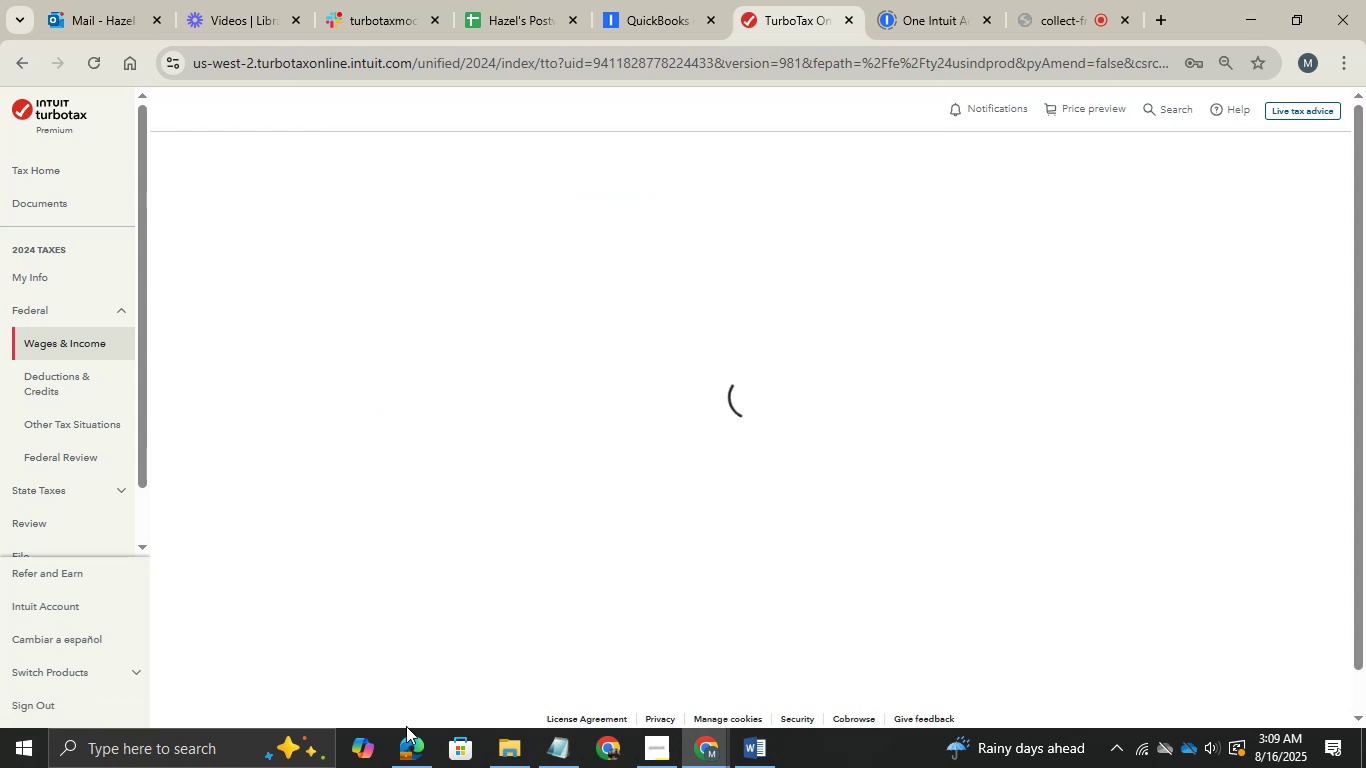 
left_click([406, 728])
 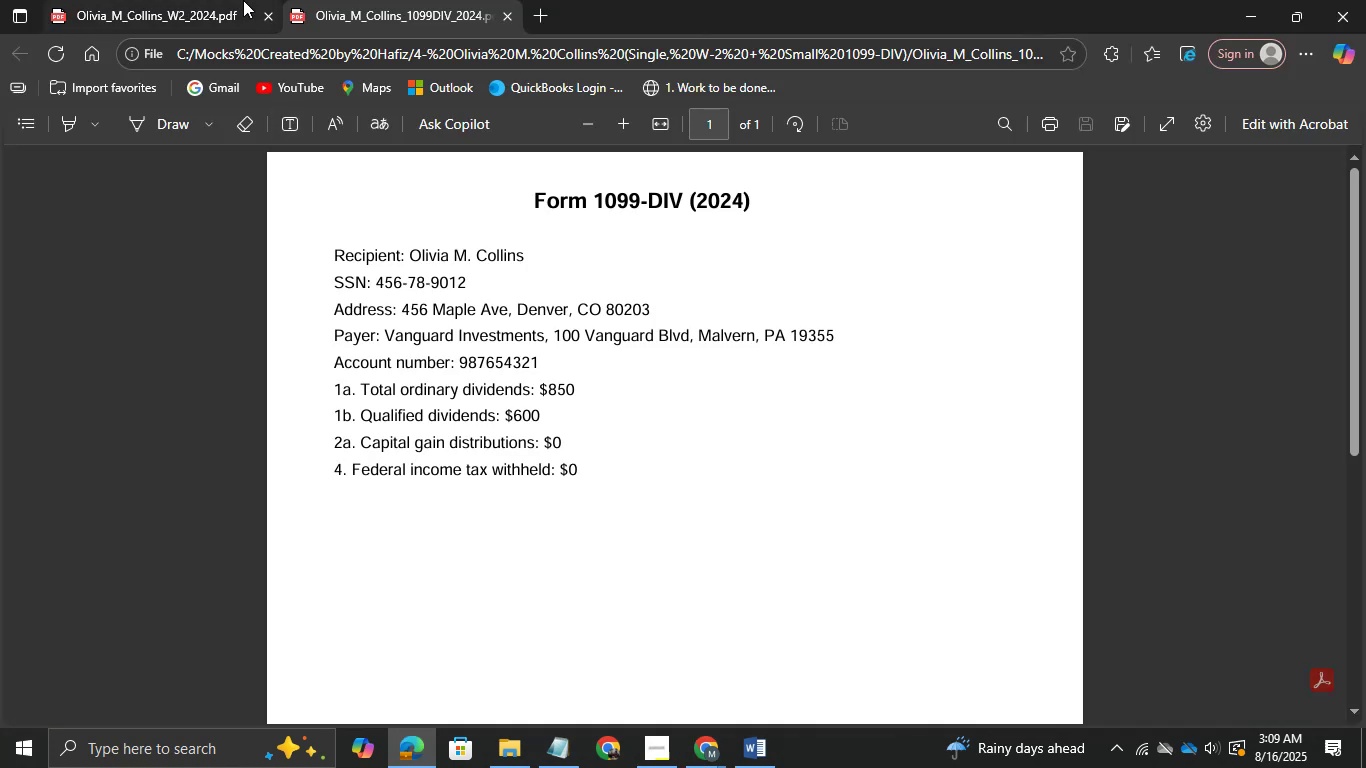 
left_click([222, 0])
 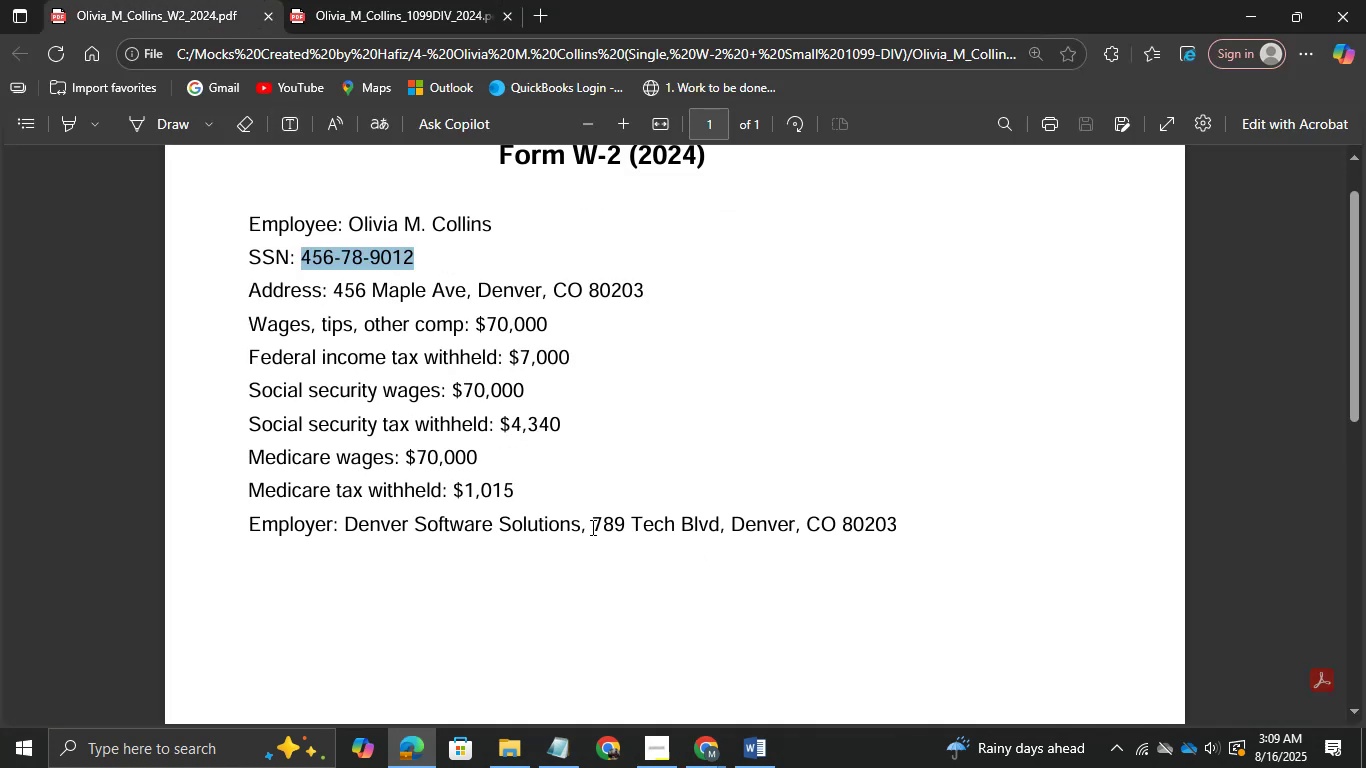 
left_click_drag(start_coordinate=[581, 528], to_coordinate=[340, 527])
 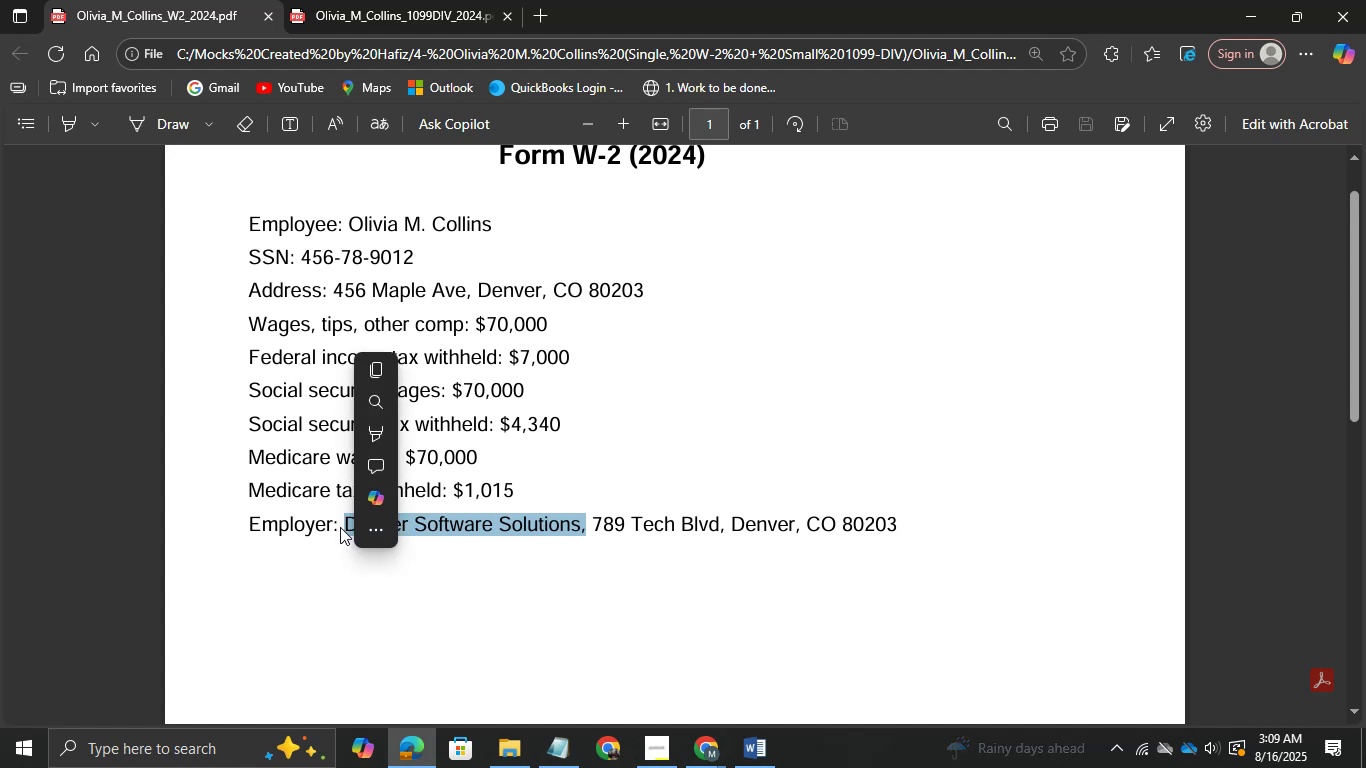 
key(Control+C)
 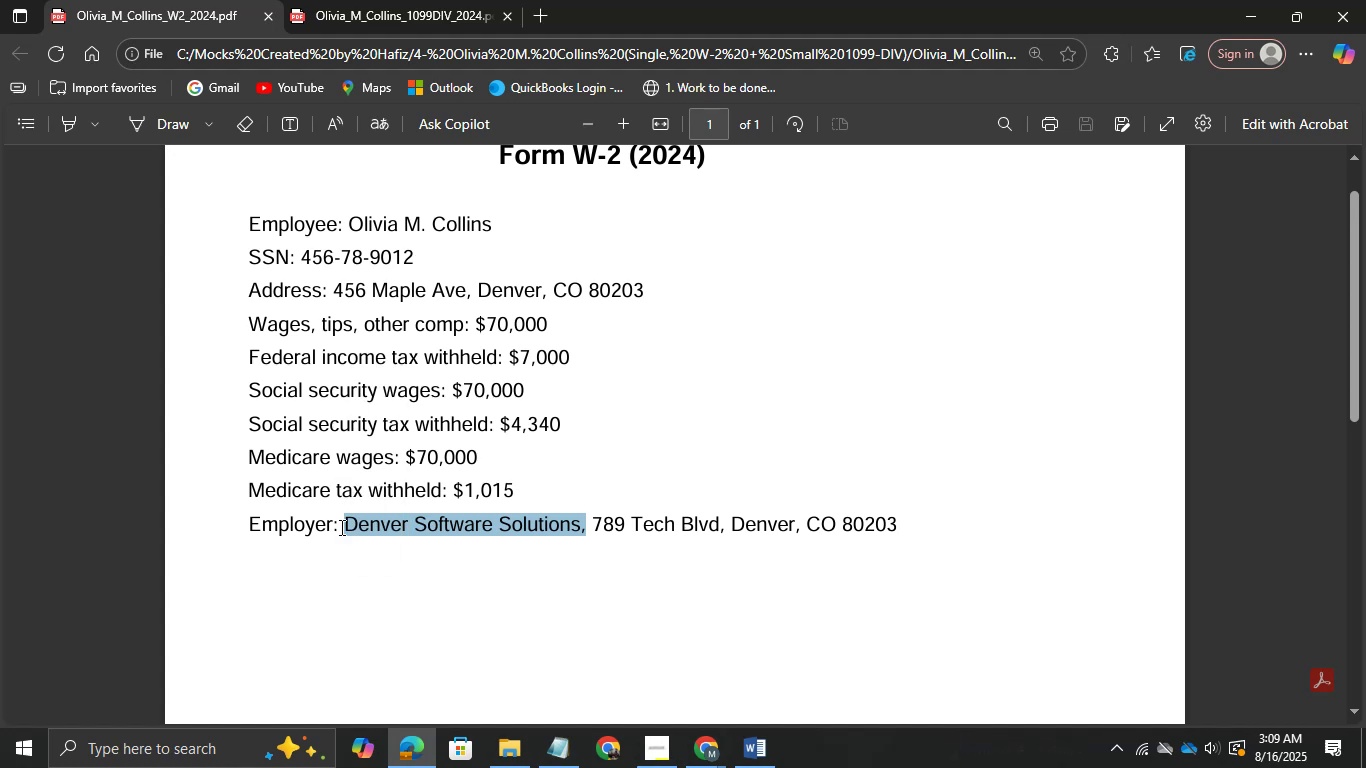 
key(Control+C)
 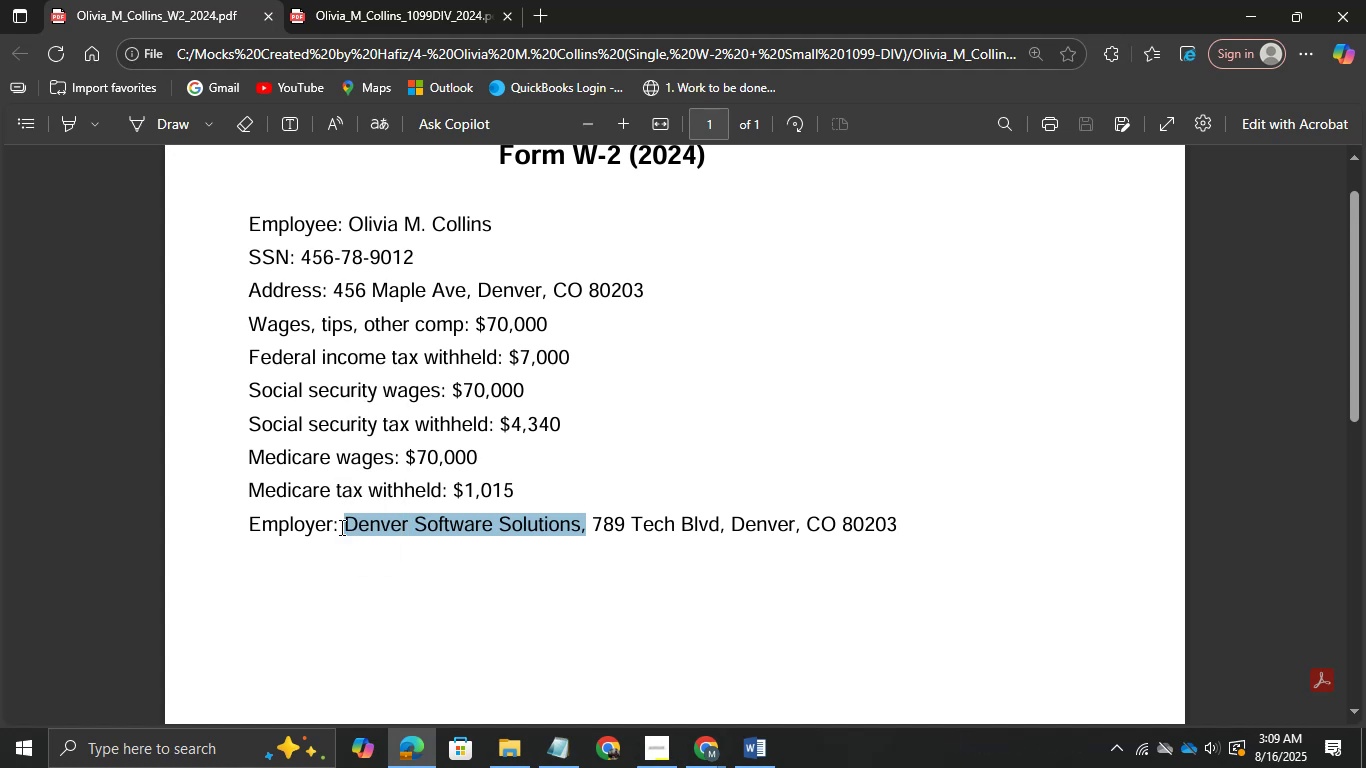 
key(Control+C)
 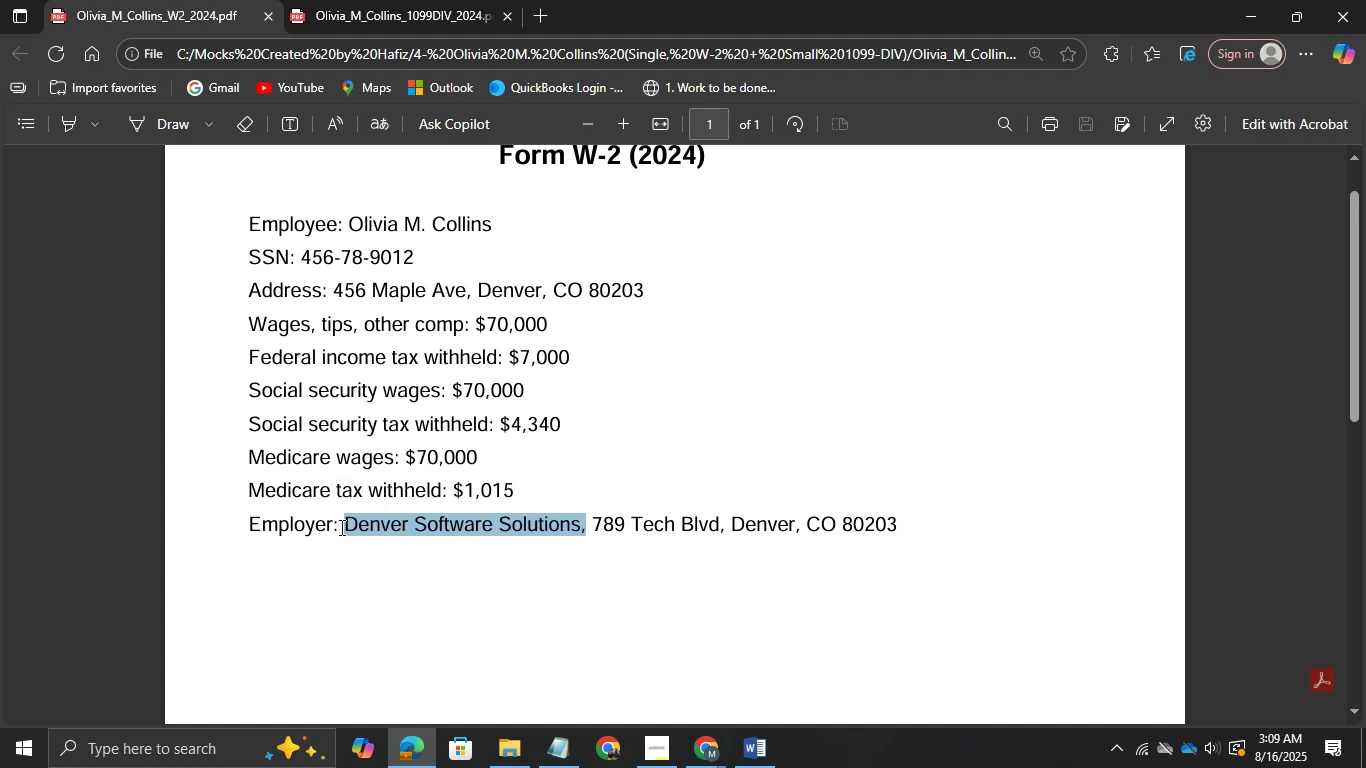 
key(Alt+Tab)
 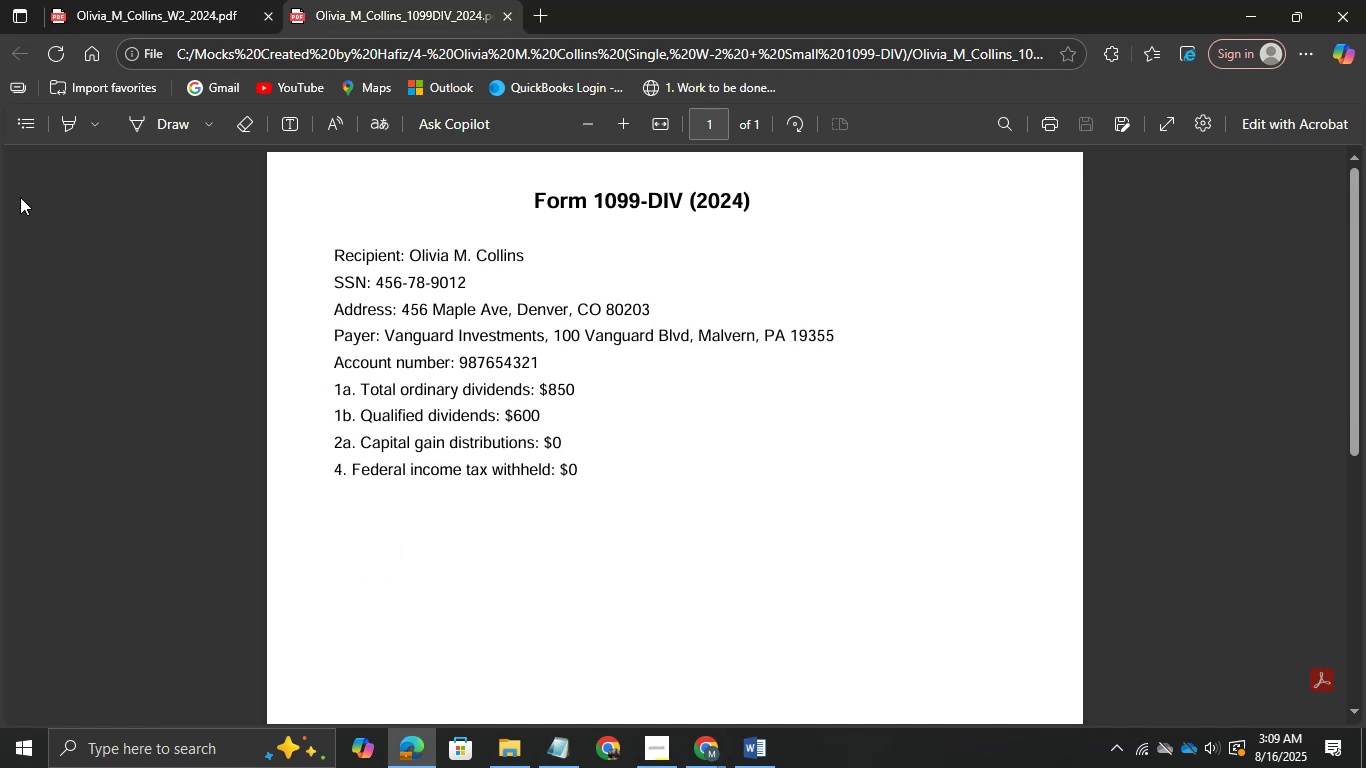 
left_click([185, 0])
 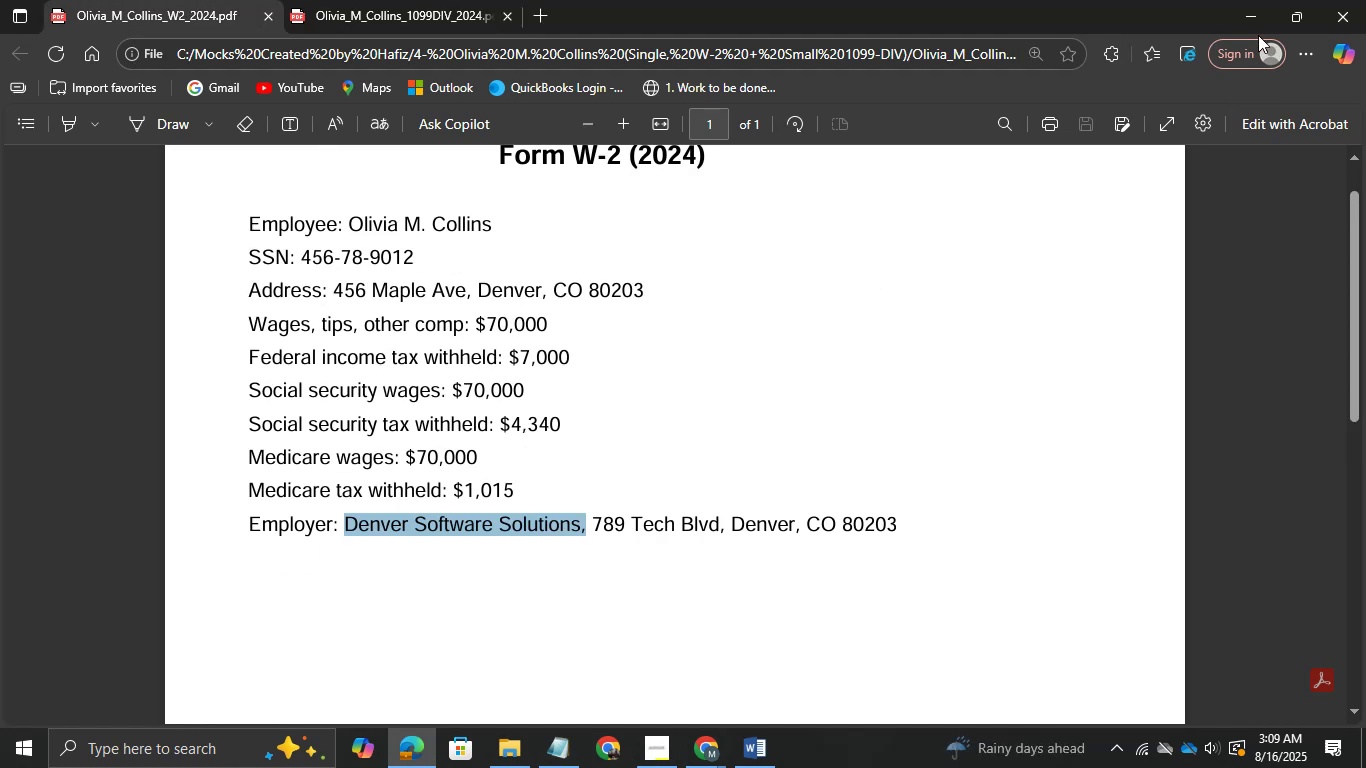 
left_click([1256, 25])
 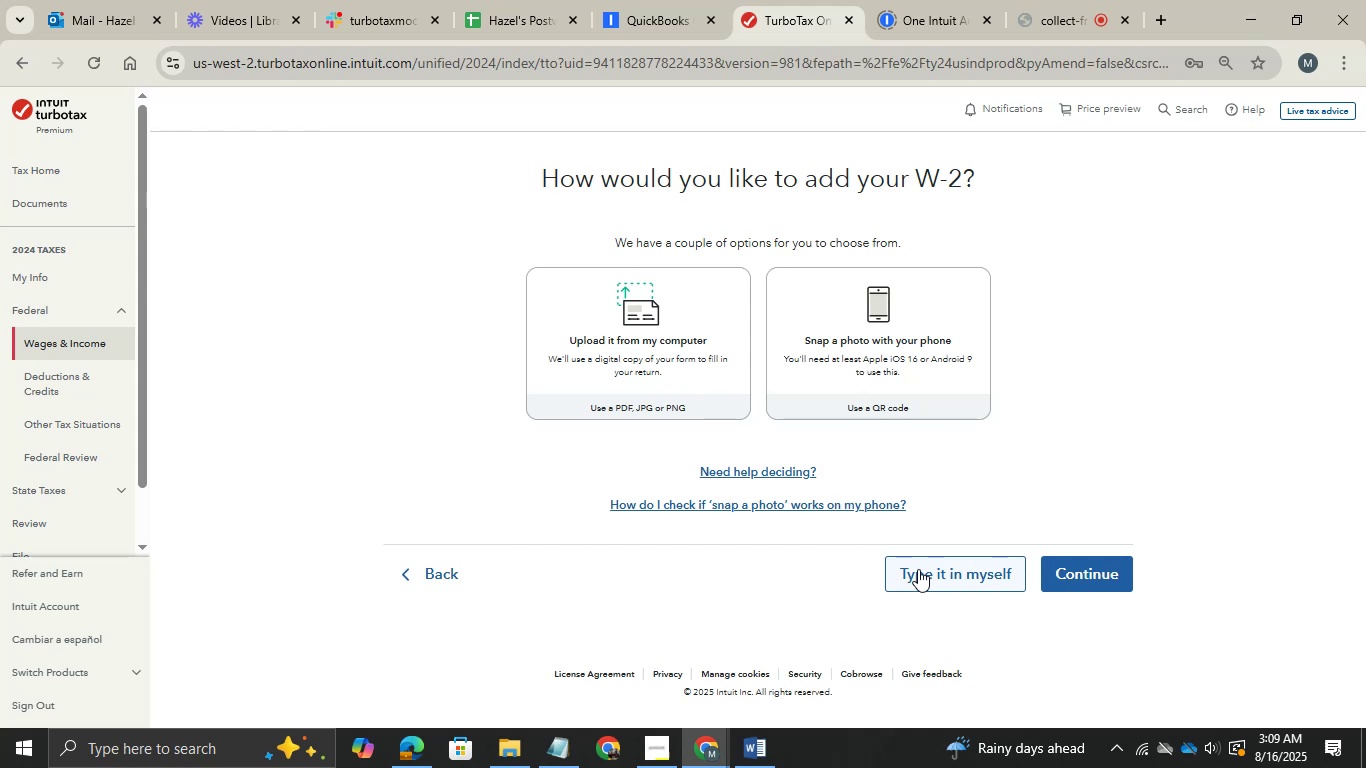 
left_click([918, 569])
 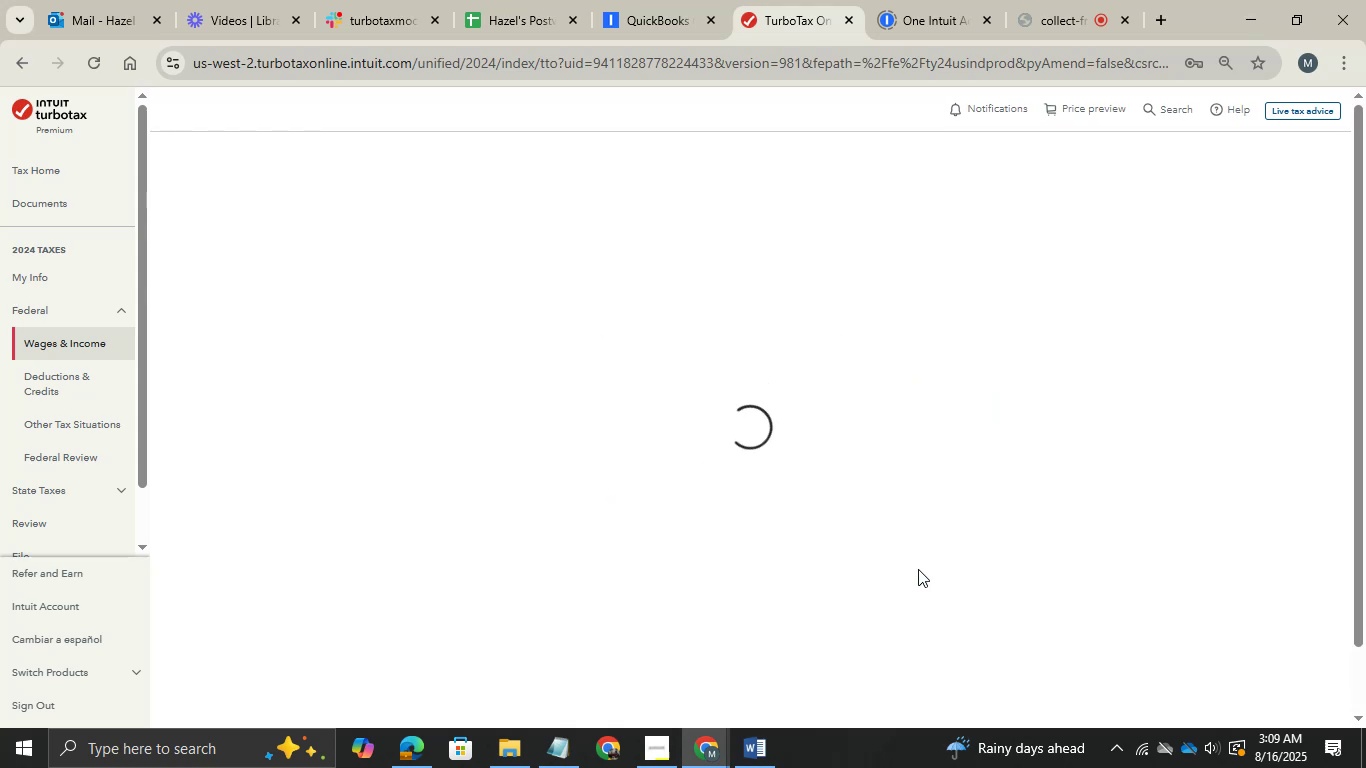 
wait(8.35)
 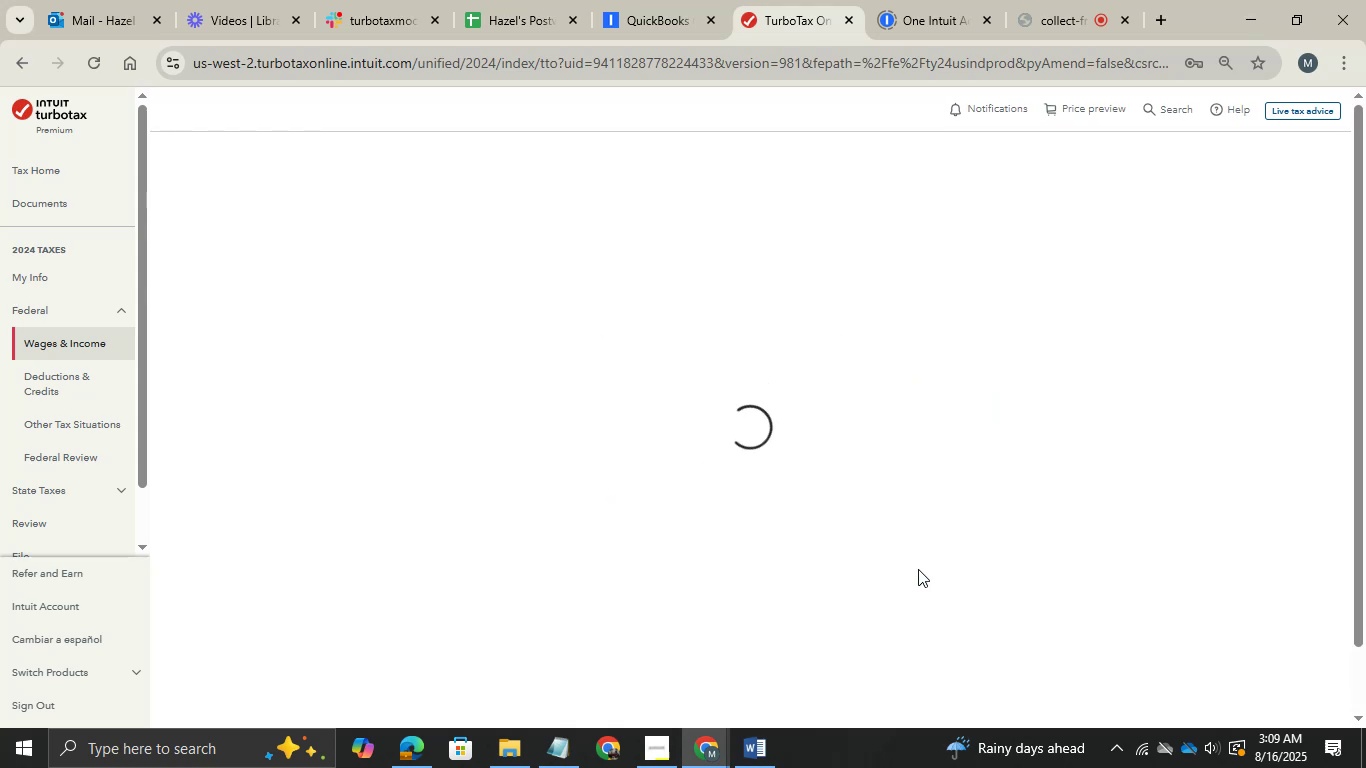 
left_click([488, 429])
 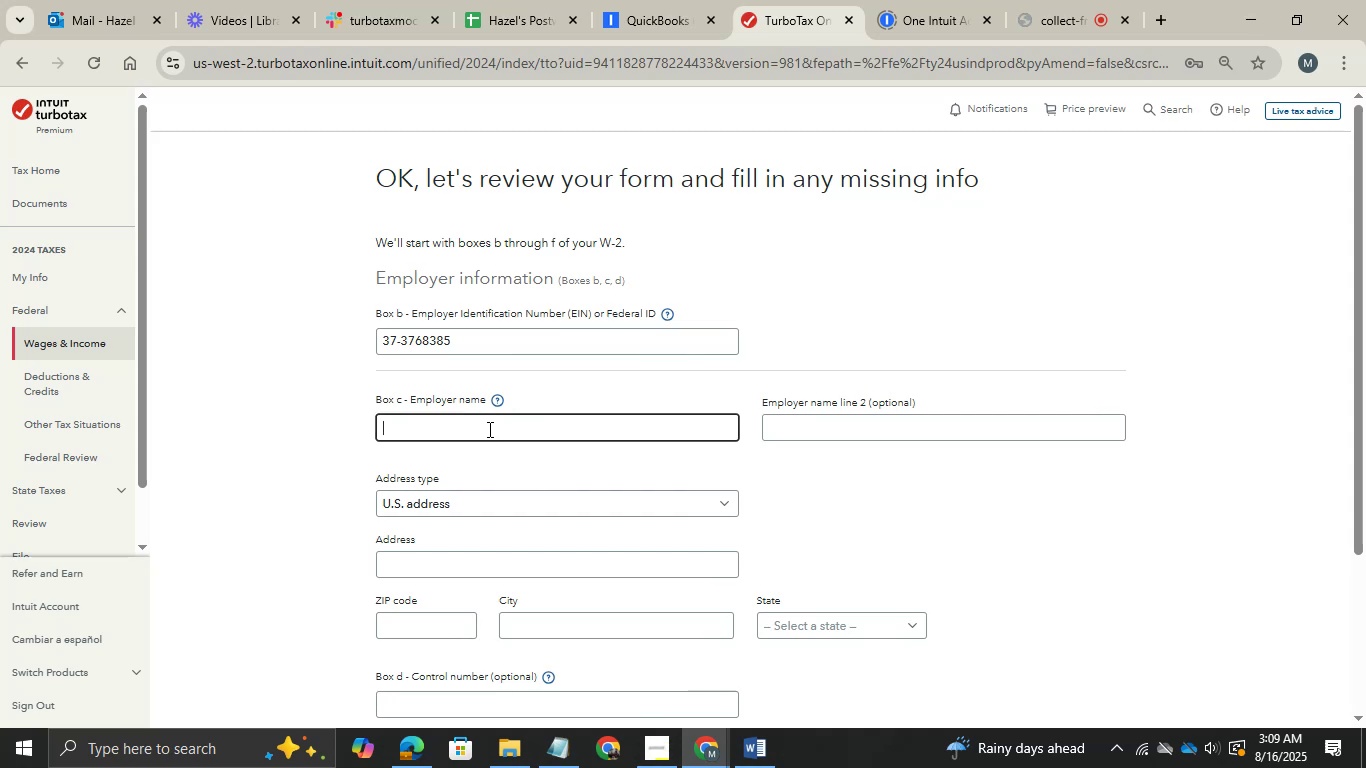 
key(Control+ControlLeft)
 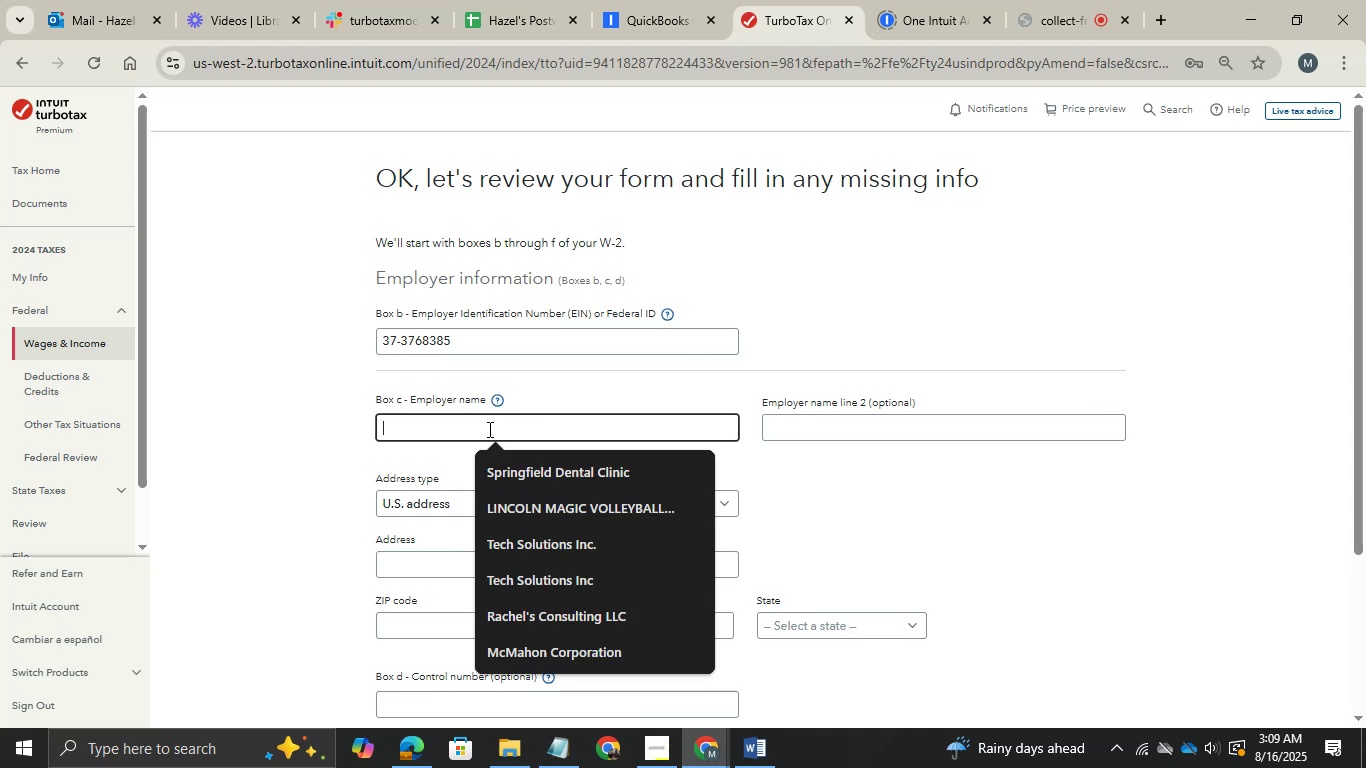 
key(Control+V)
 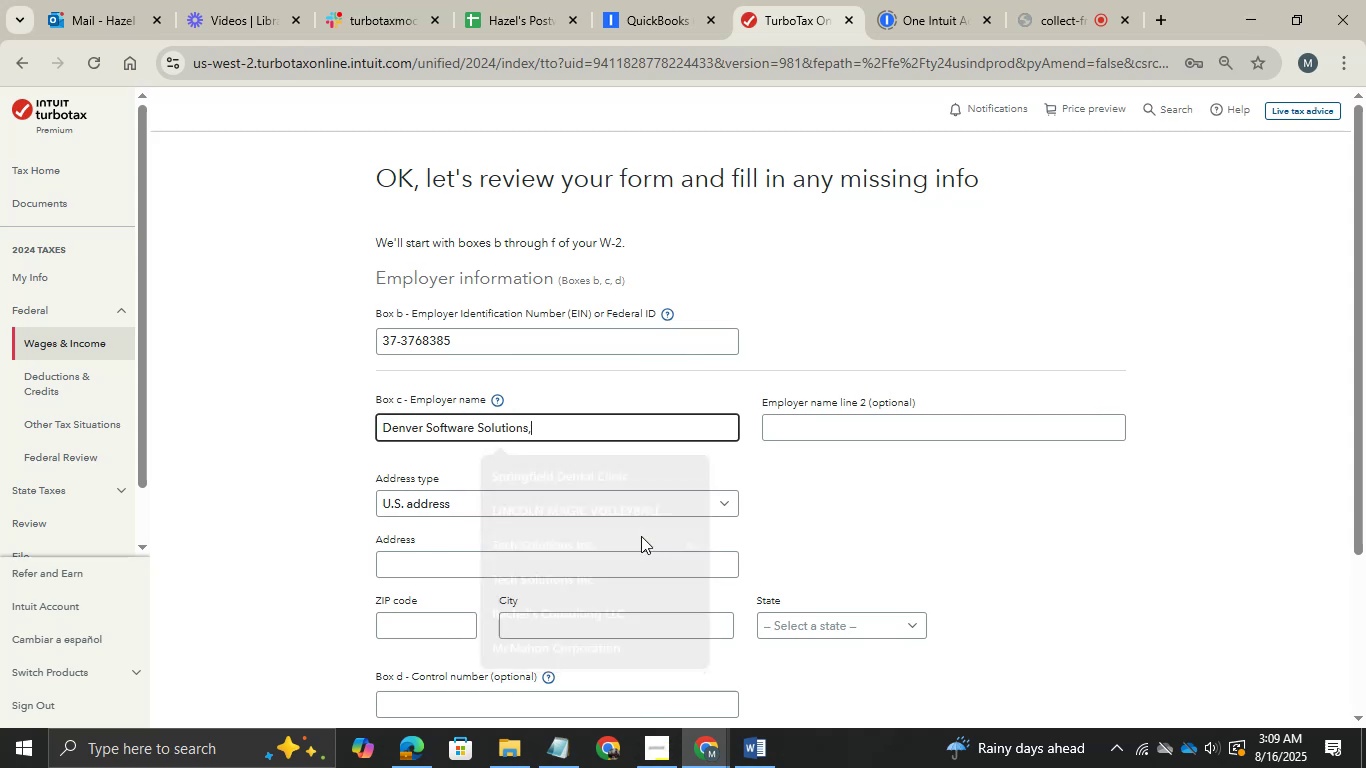 
key(Alt+AltLeft)
 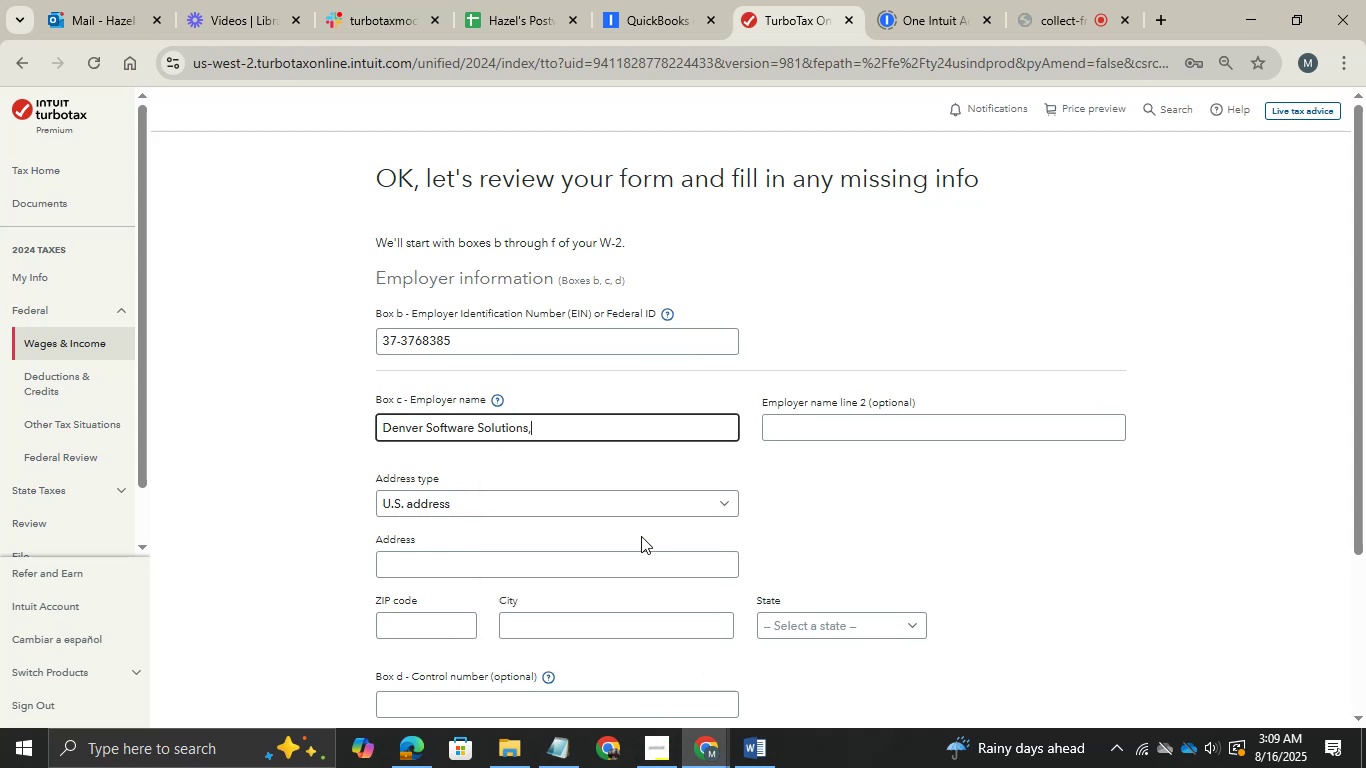 
key(Alt+Tab)
 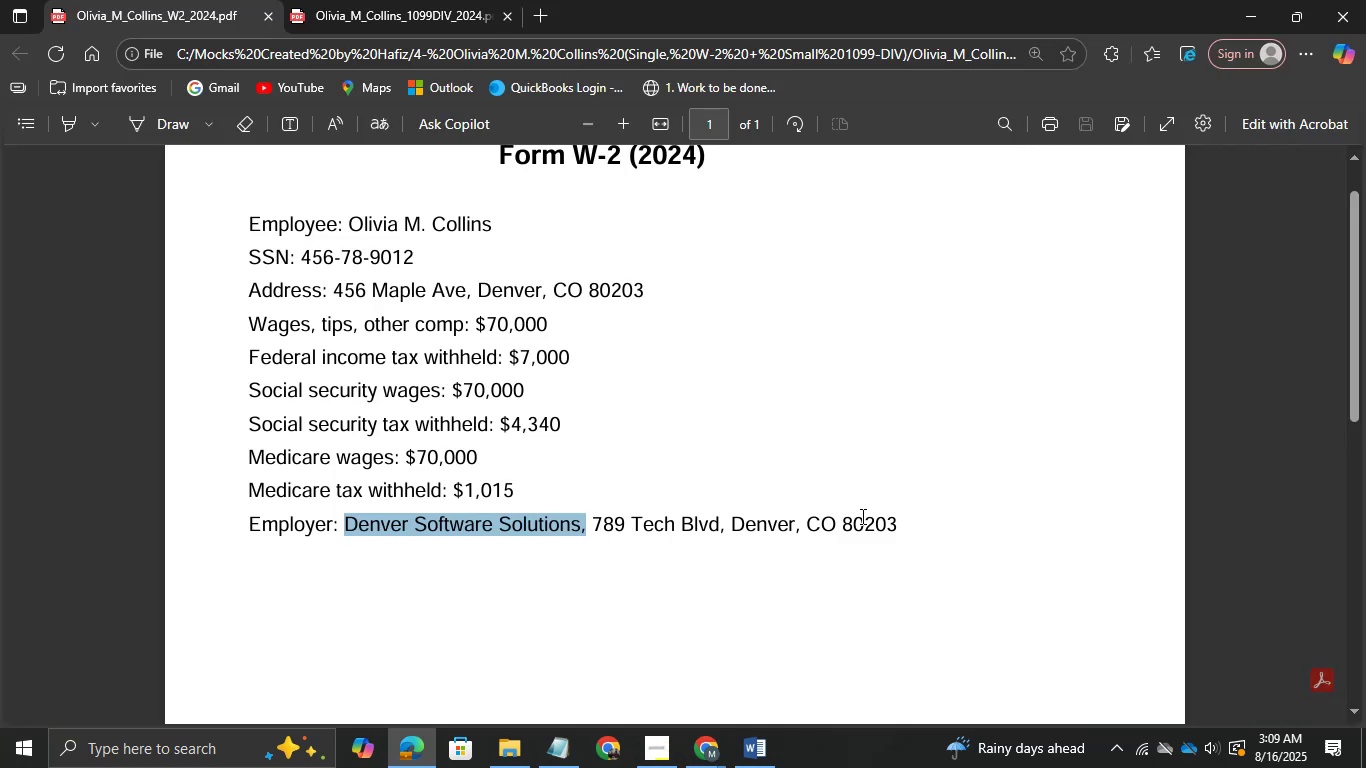 
left_click_drag(start_coordinate=[904, 529], to_coordinate=[592, 523])
 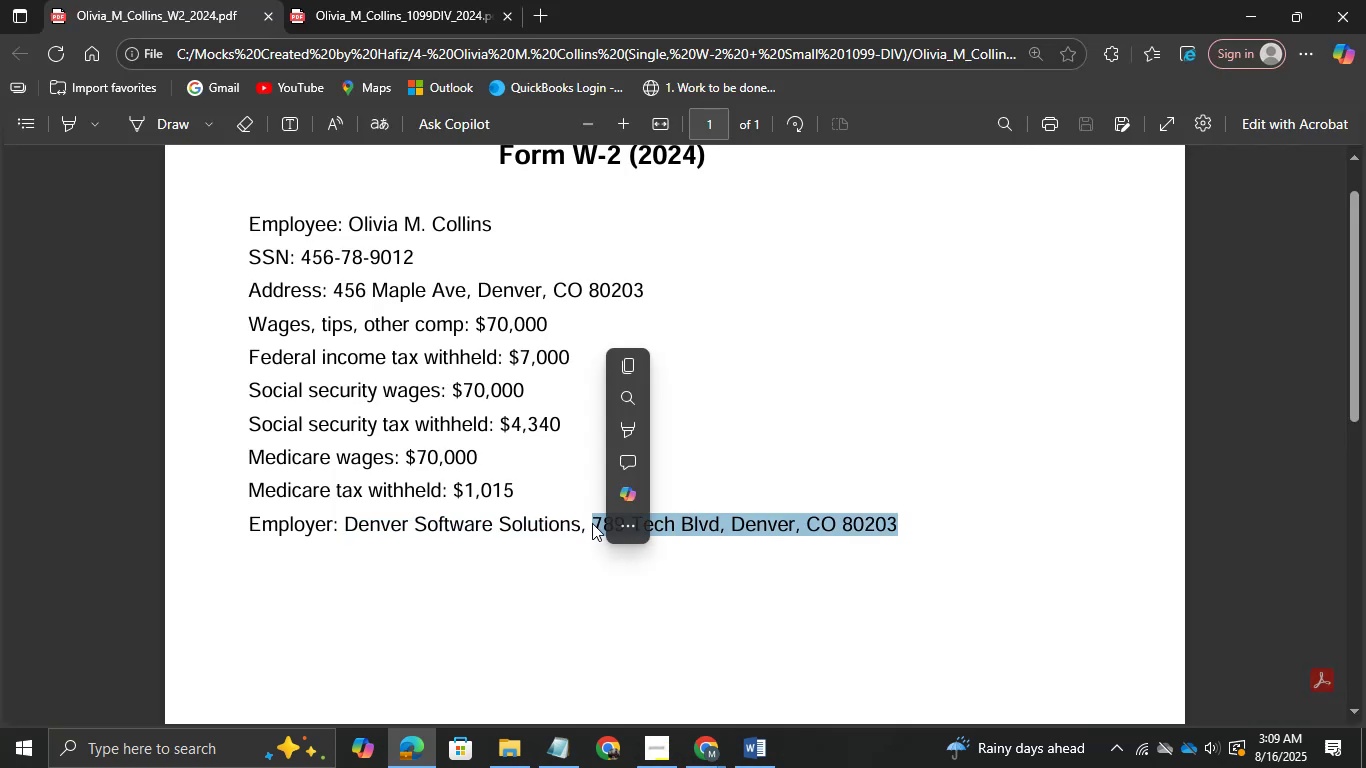 
key(Control+C)
 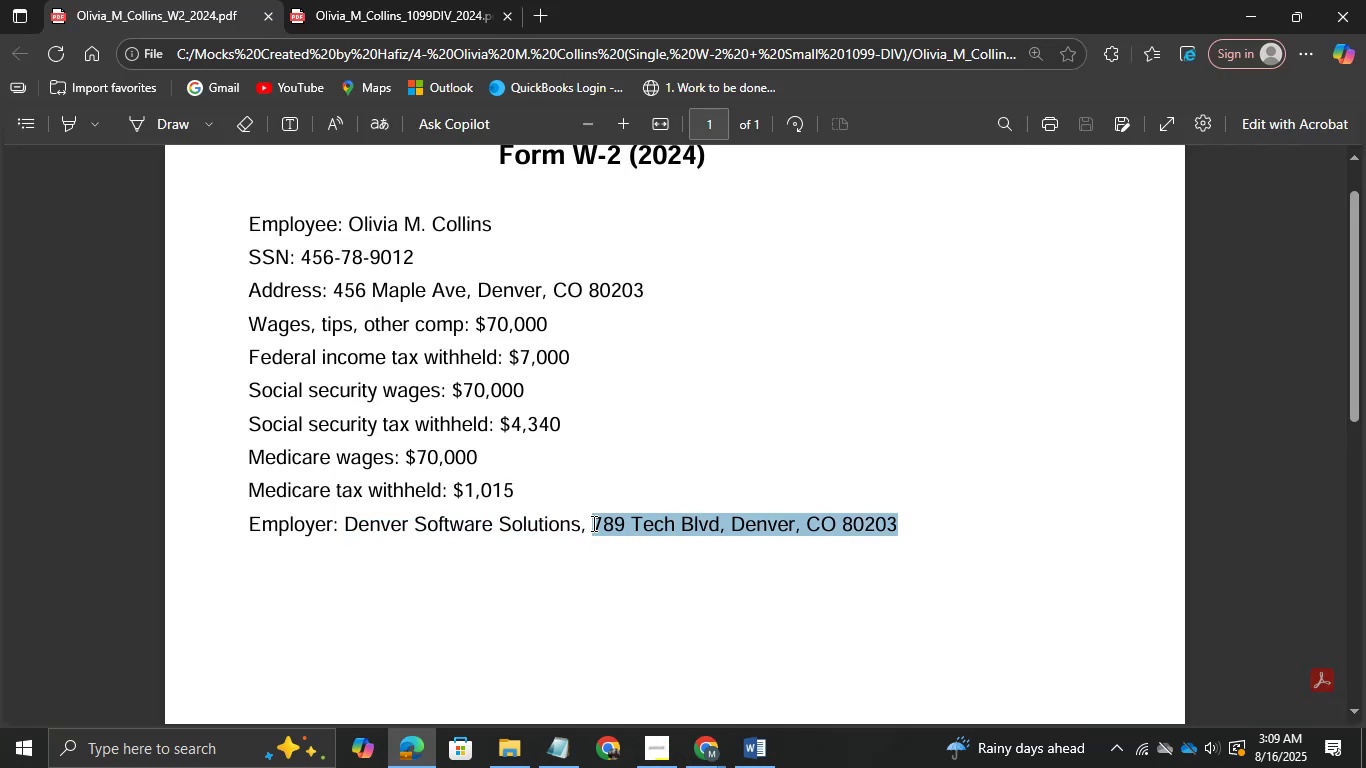 
key(Control+C)
 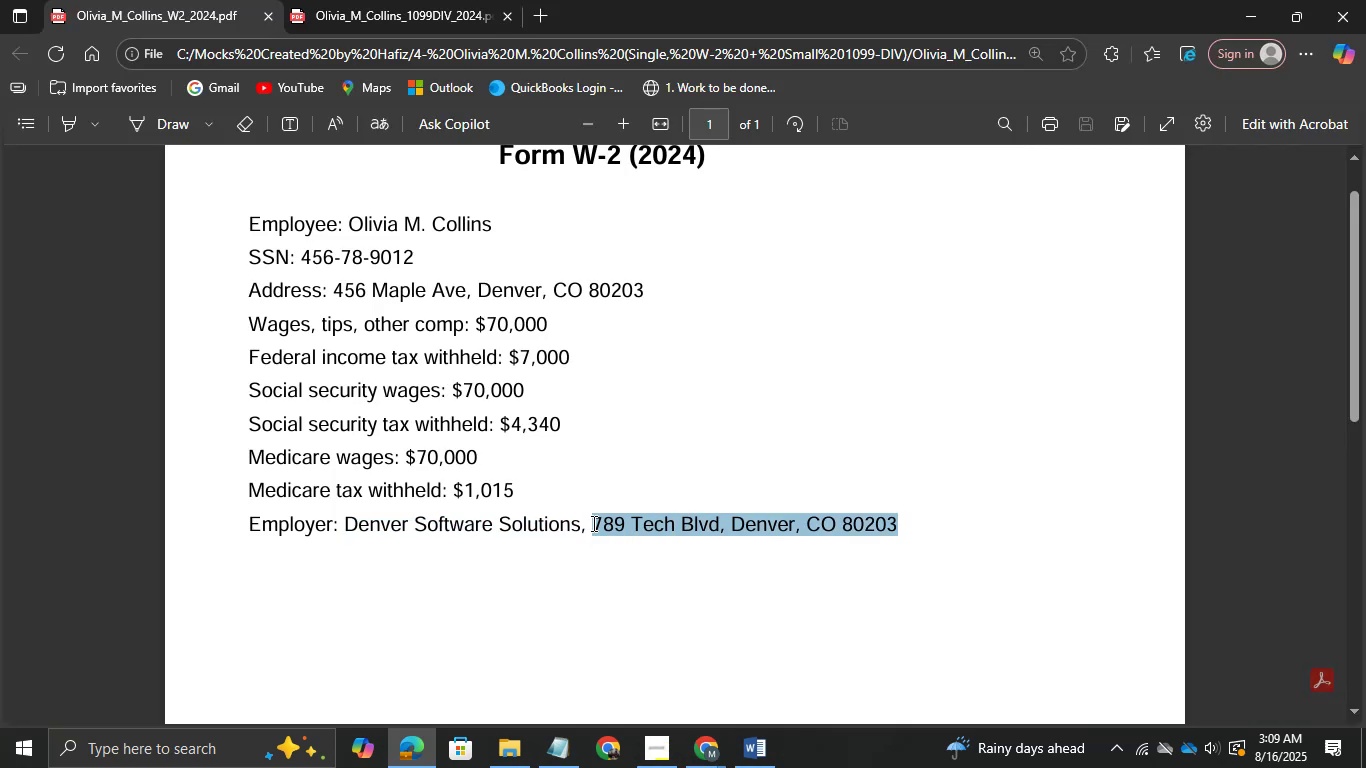 
key(Control+C)
 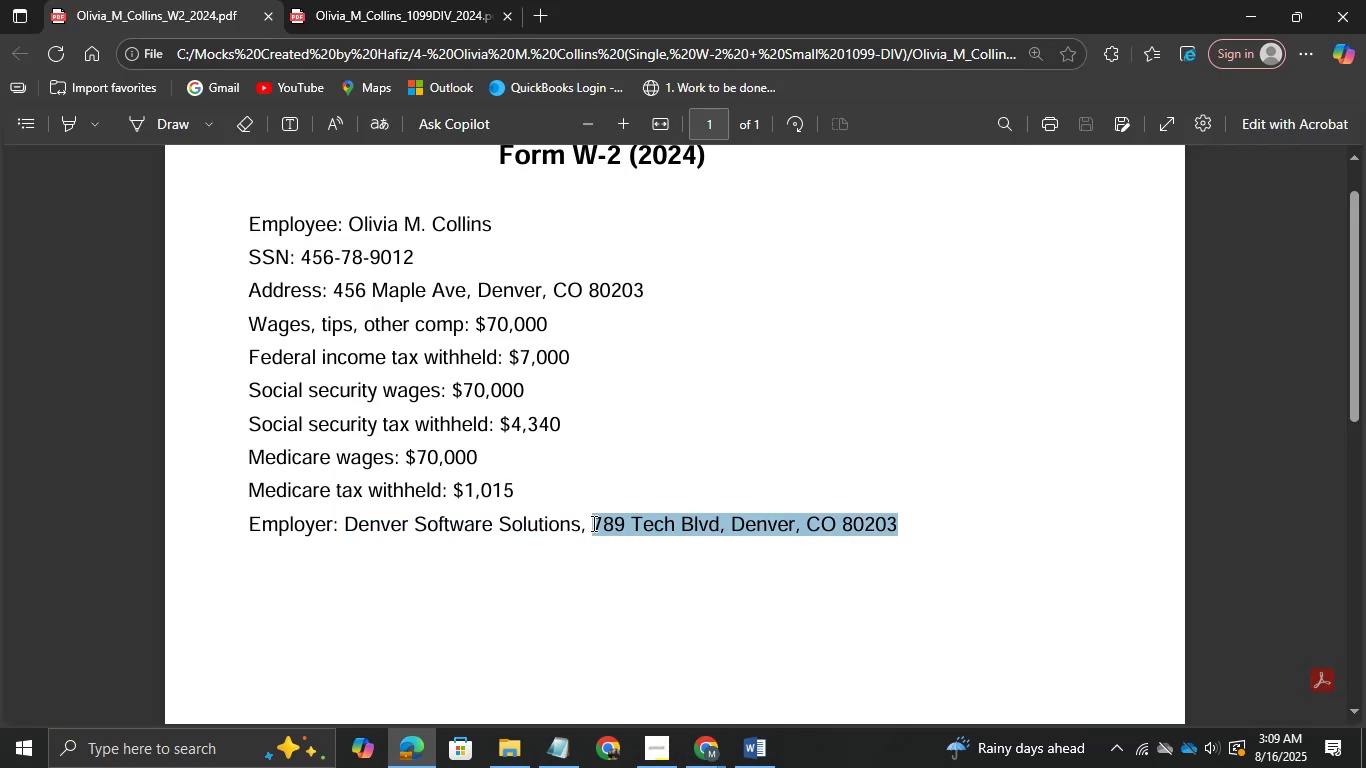 
key(Control+C)
 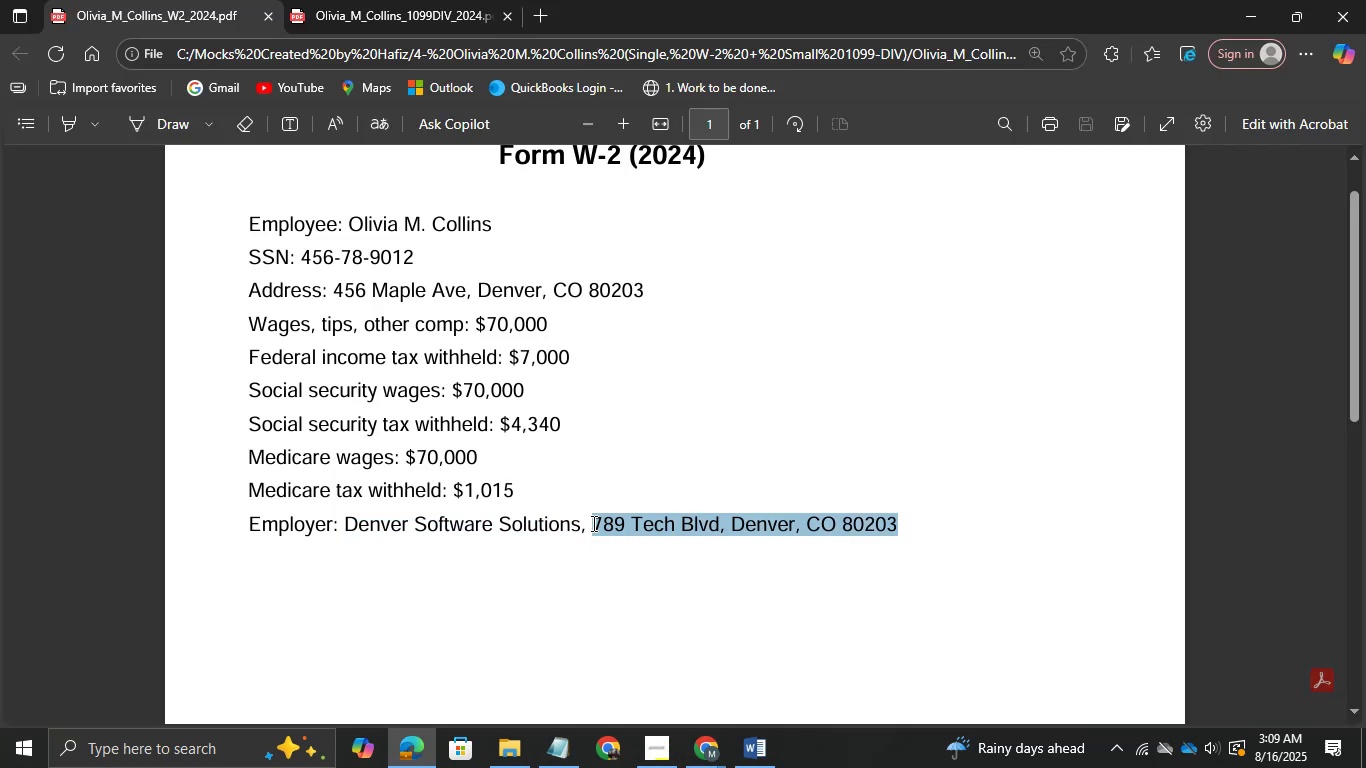 
key(Alt+AltLeft)
 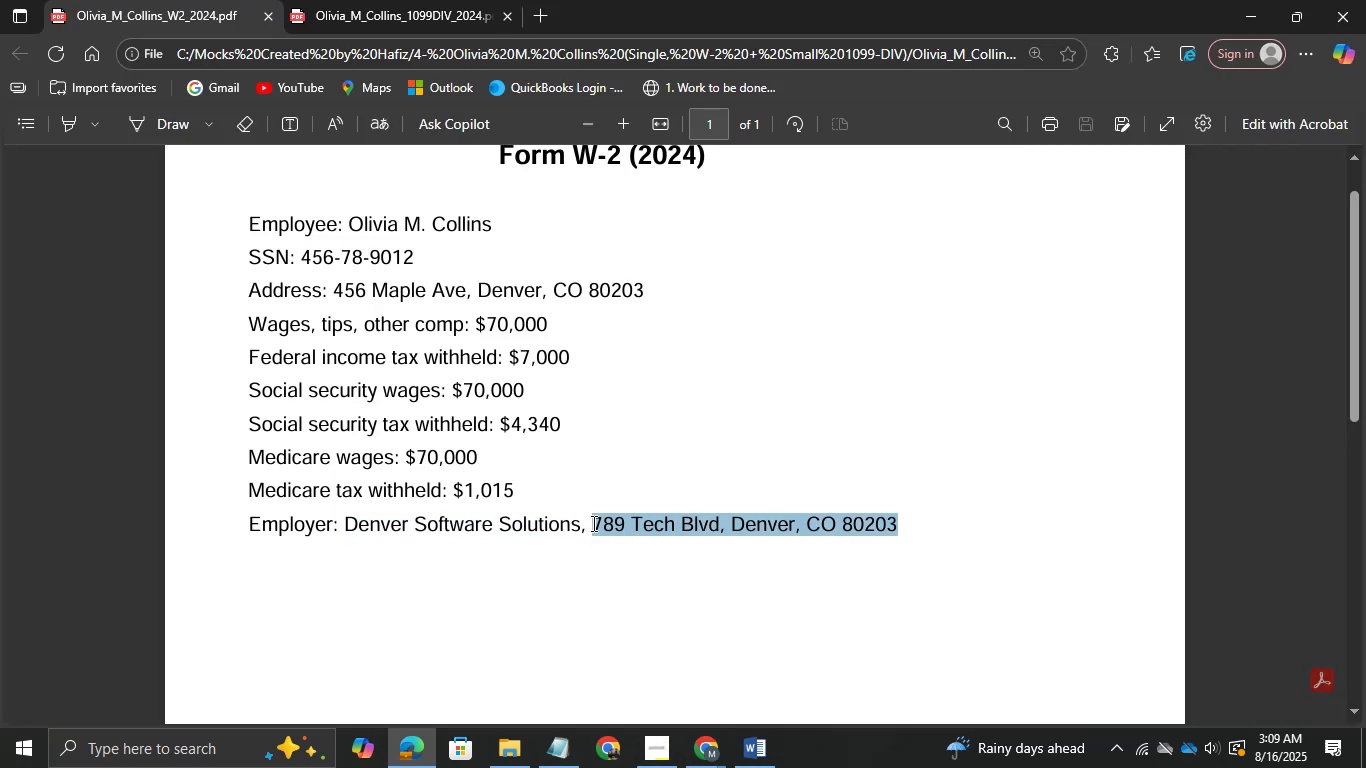 
key(Alt+Tab)
 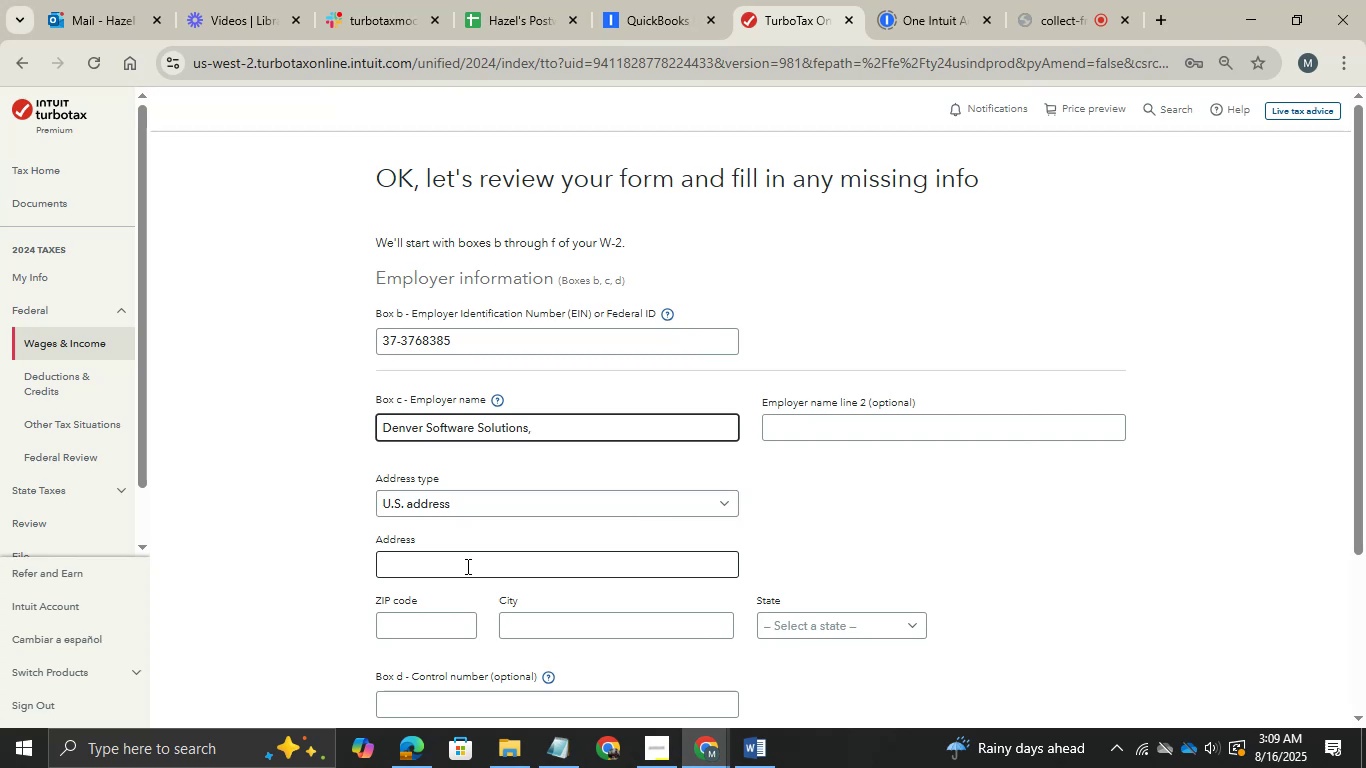 
left_click([445, 569])
 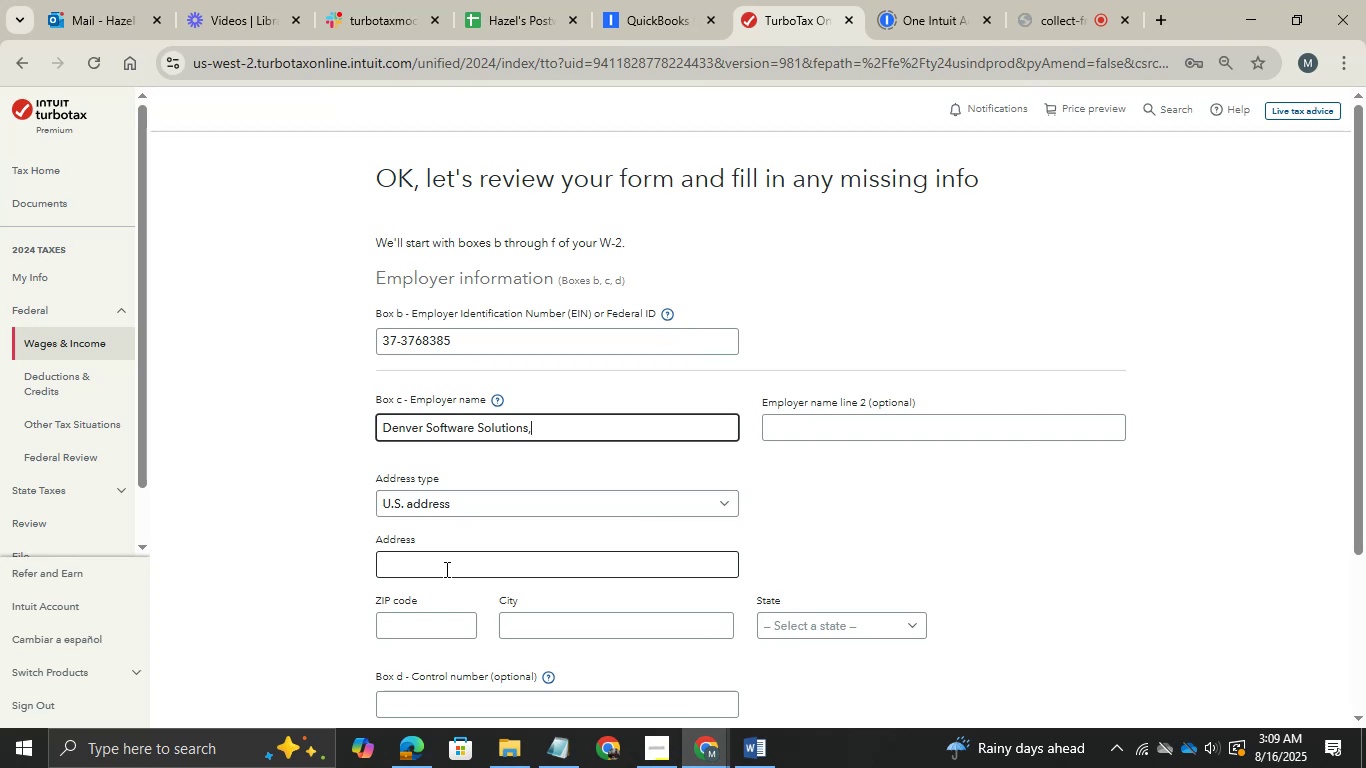 
key(Control+V)
 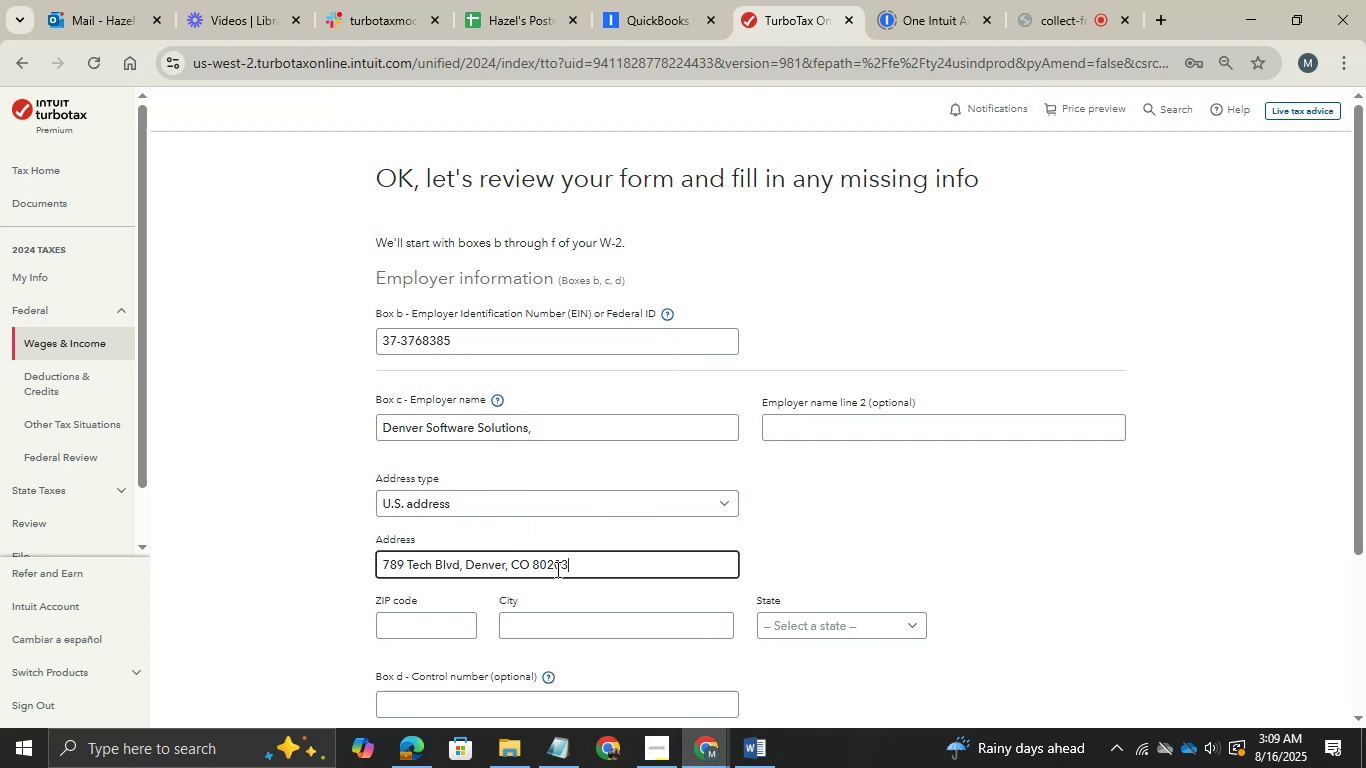 
key(Shift+ArrowLeft)
 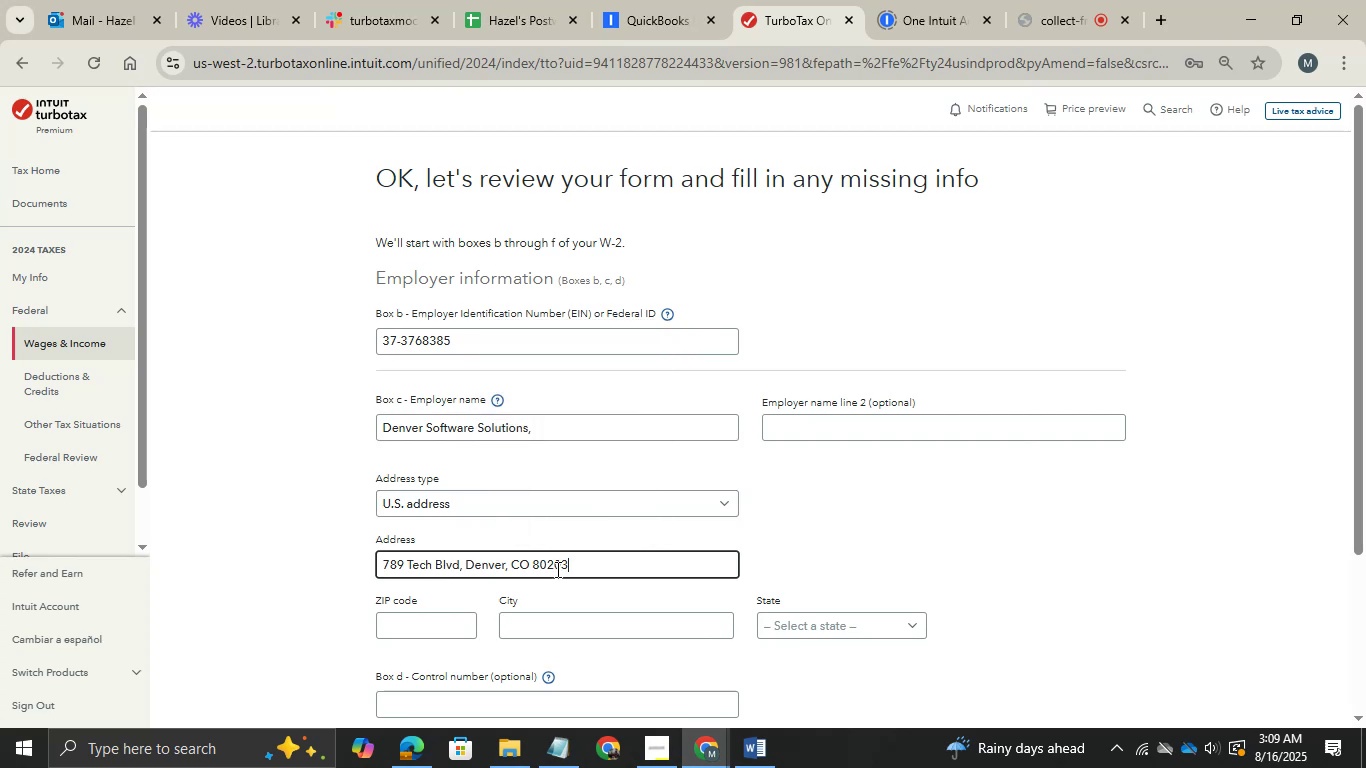 
key(Shift+ArrowLeft)
 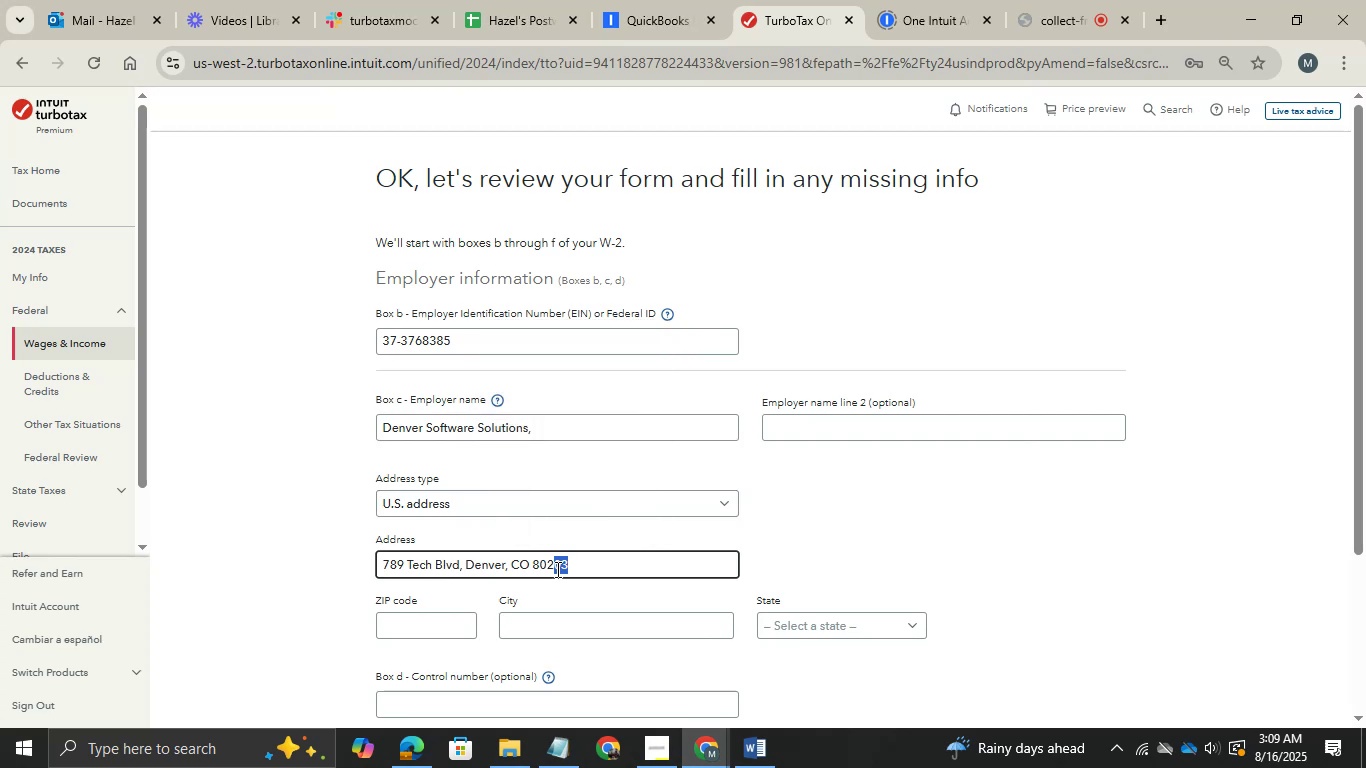 
key(Shift+ArrowLeft)
 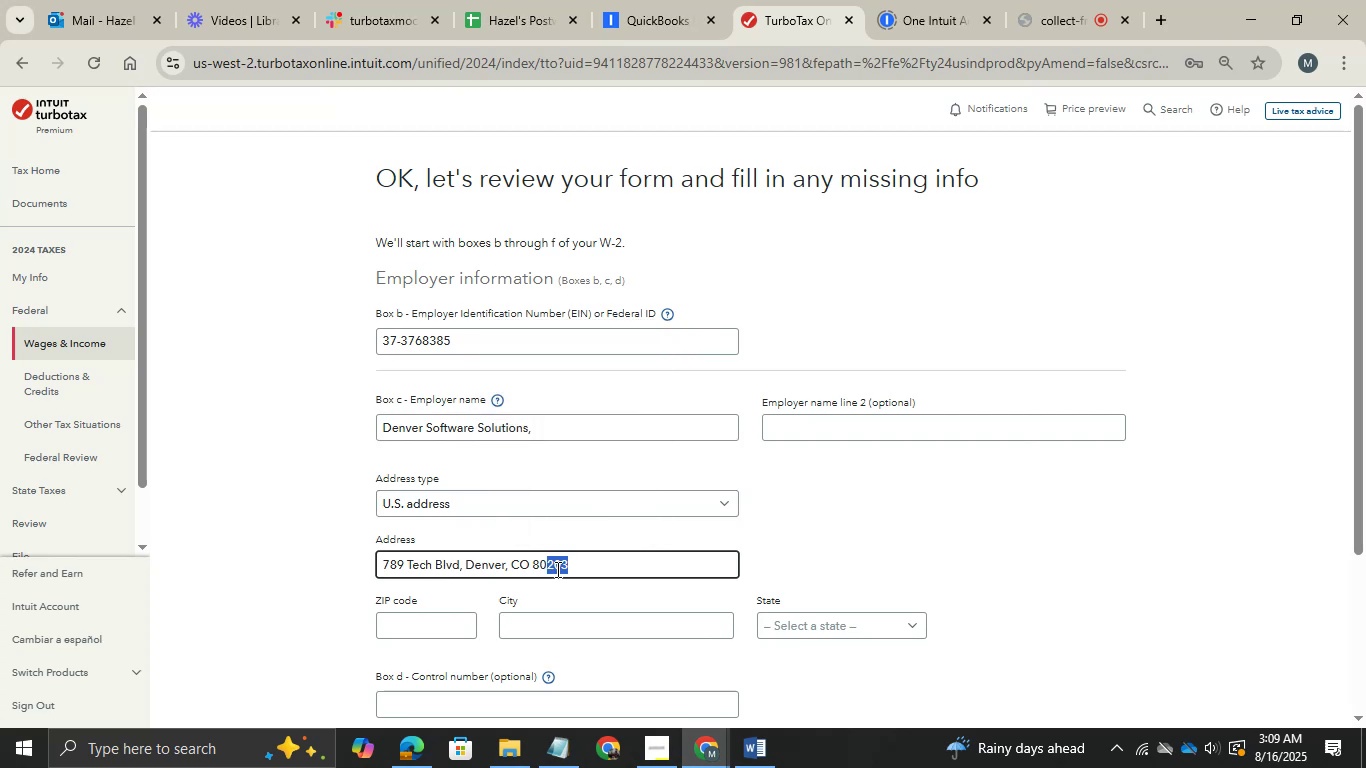 
key(Shift+ArrowLeft)
 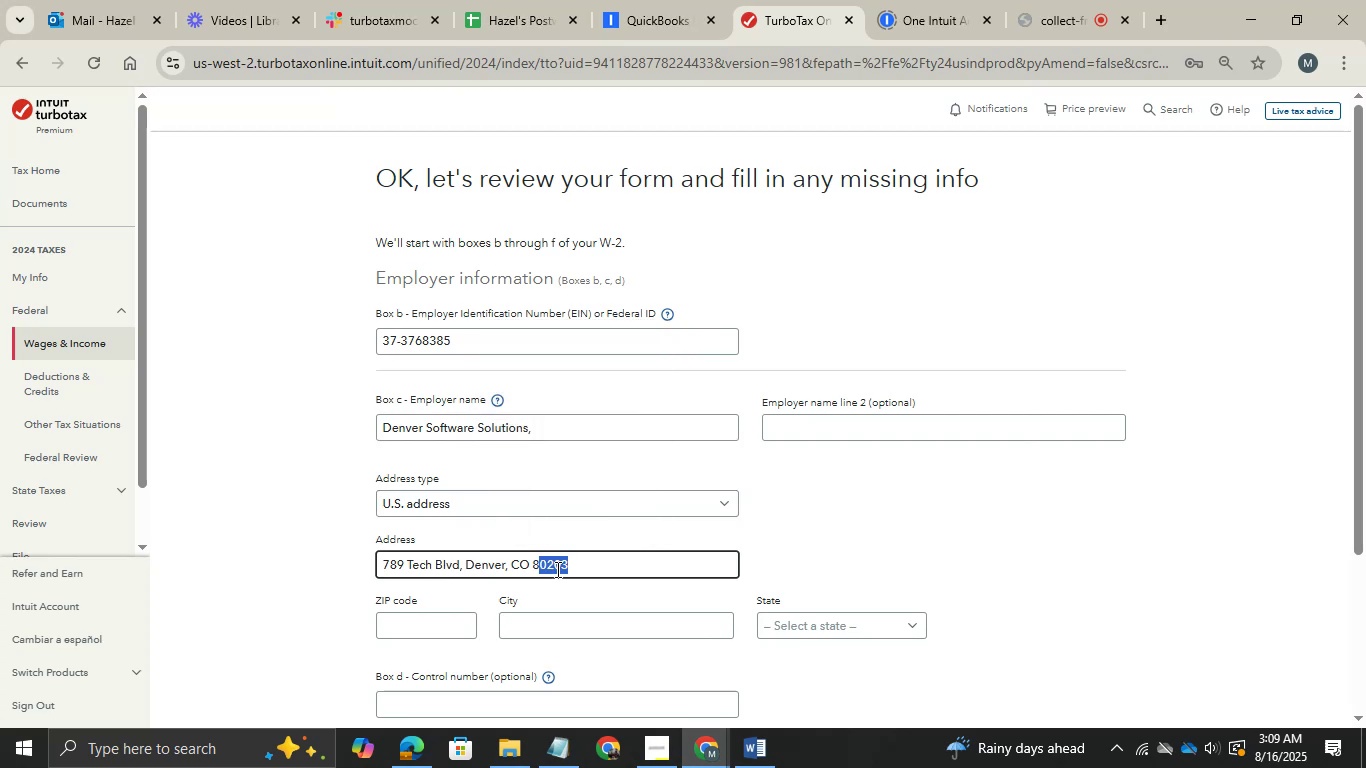 
key(Shift+ArrowLeft)
 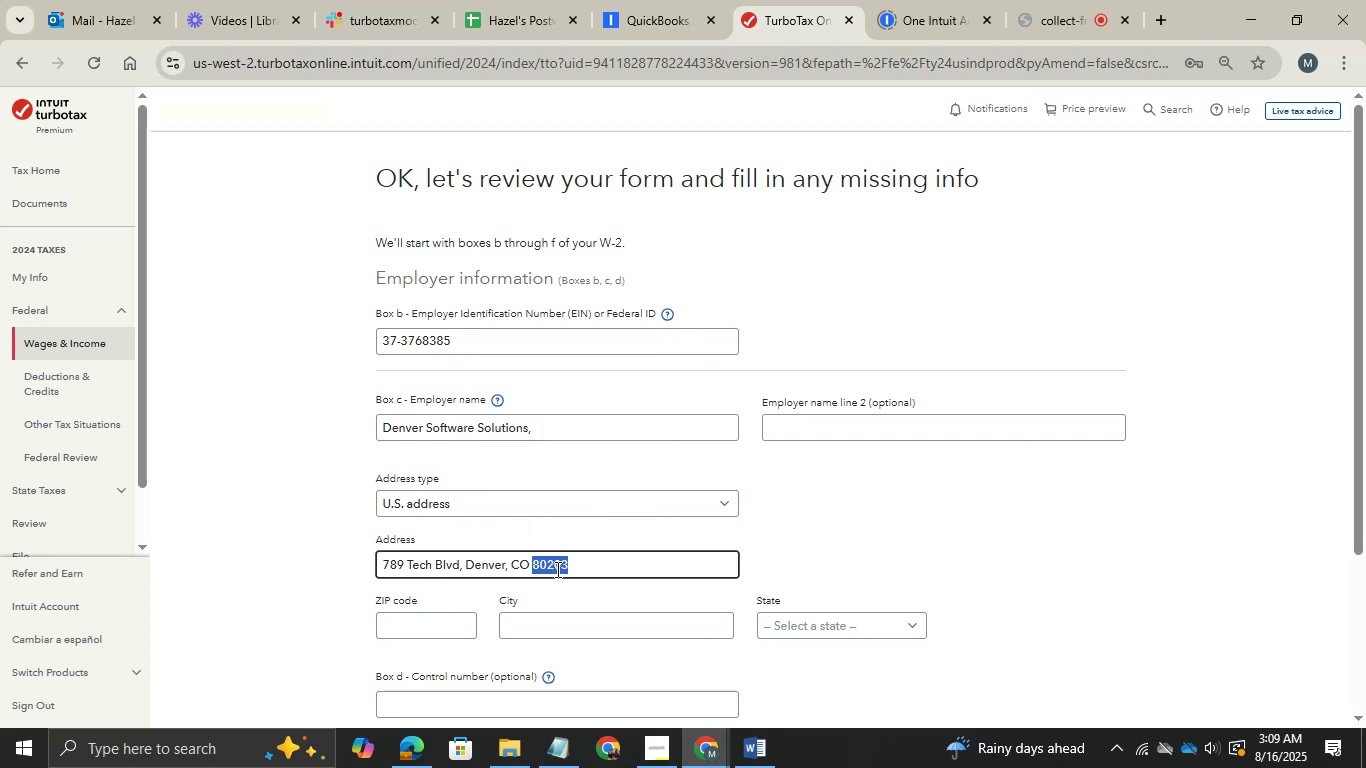 
key(Control+X)
 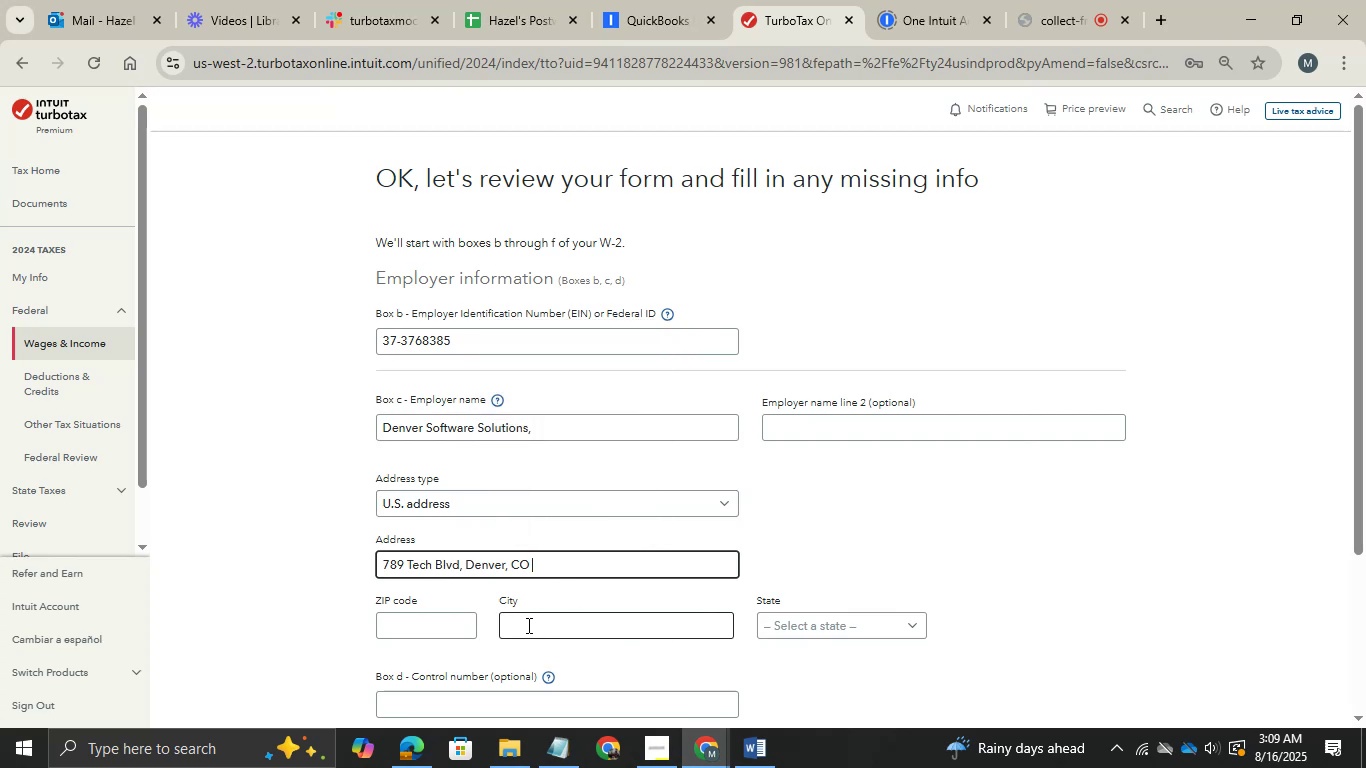 
key(Control+V)
 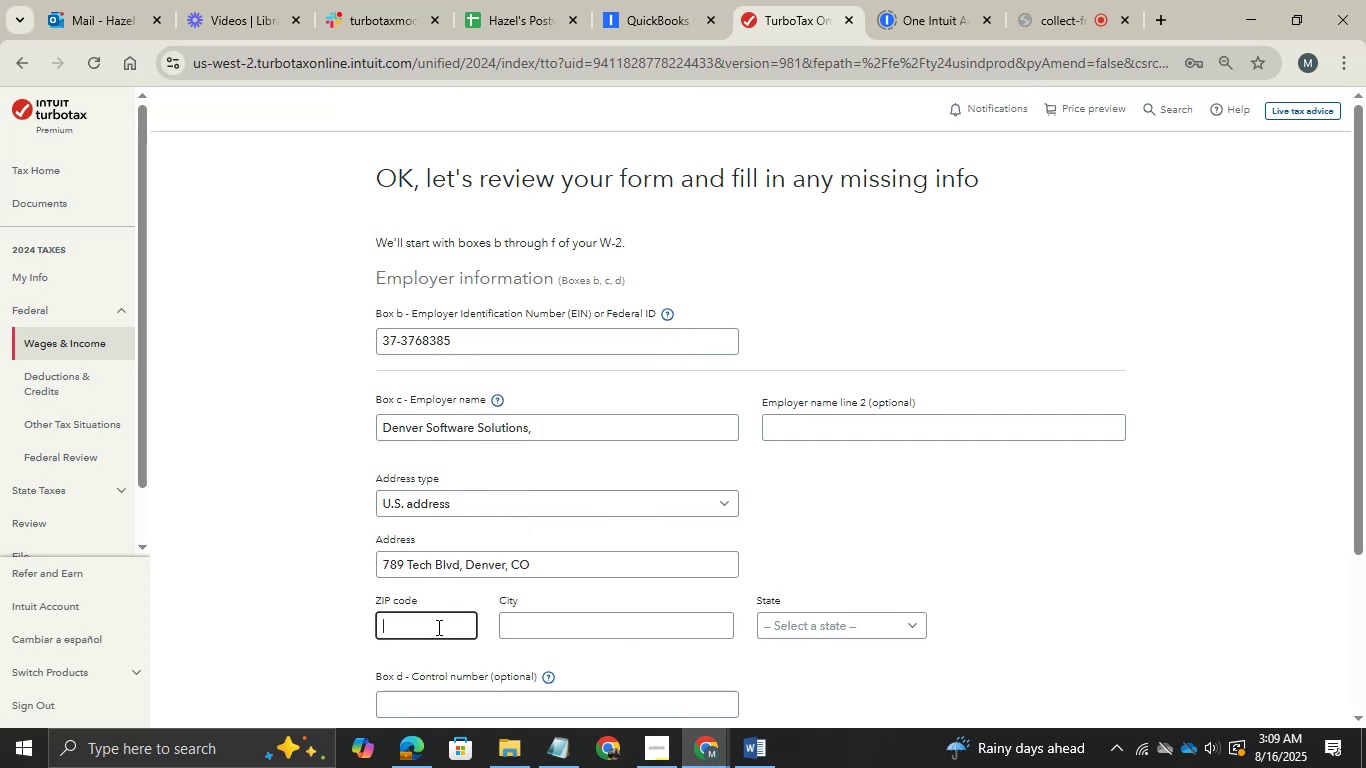 
left_click([437, 627])
 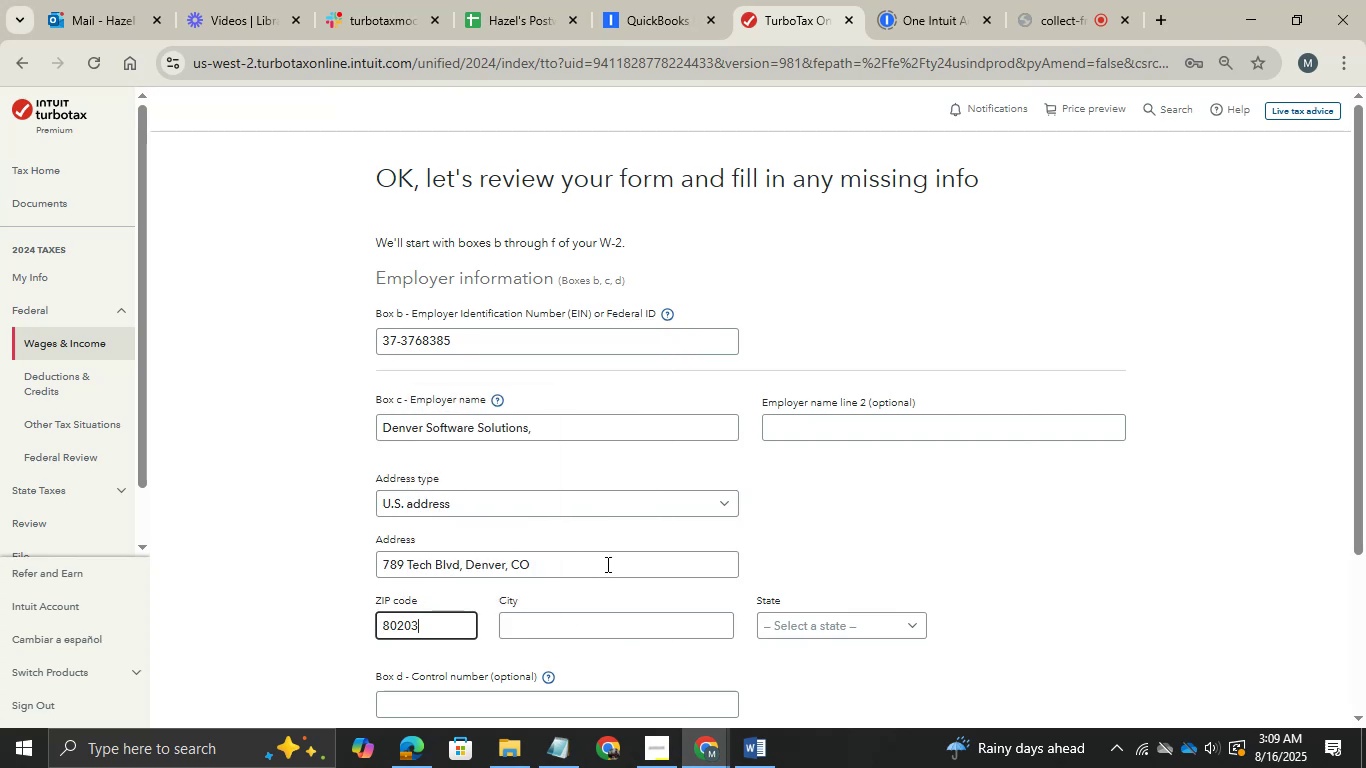 
left_click([610, 563])
 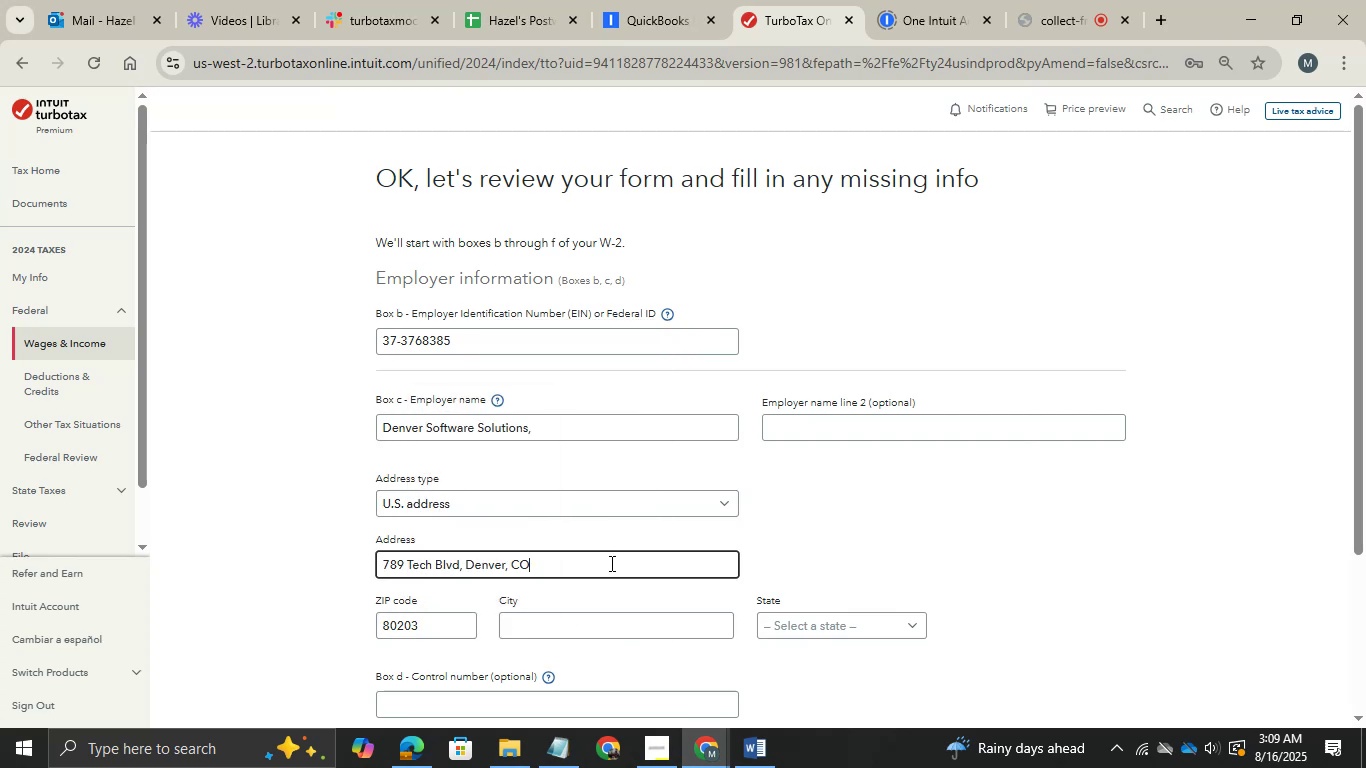 
key(Shift+ArrowLeft)
 